 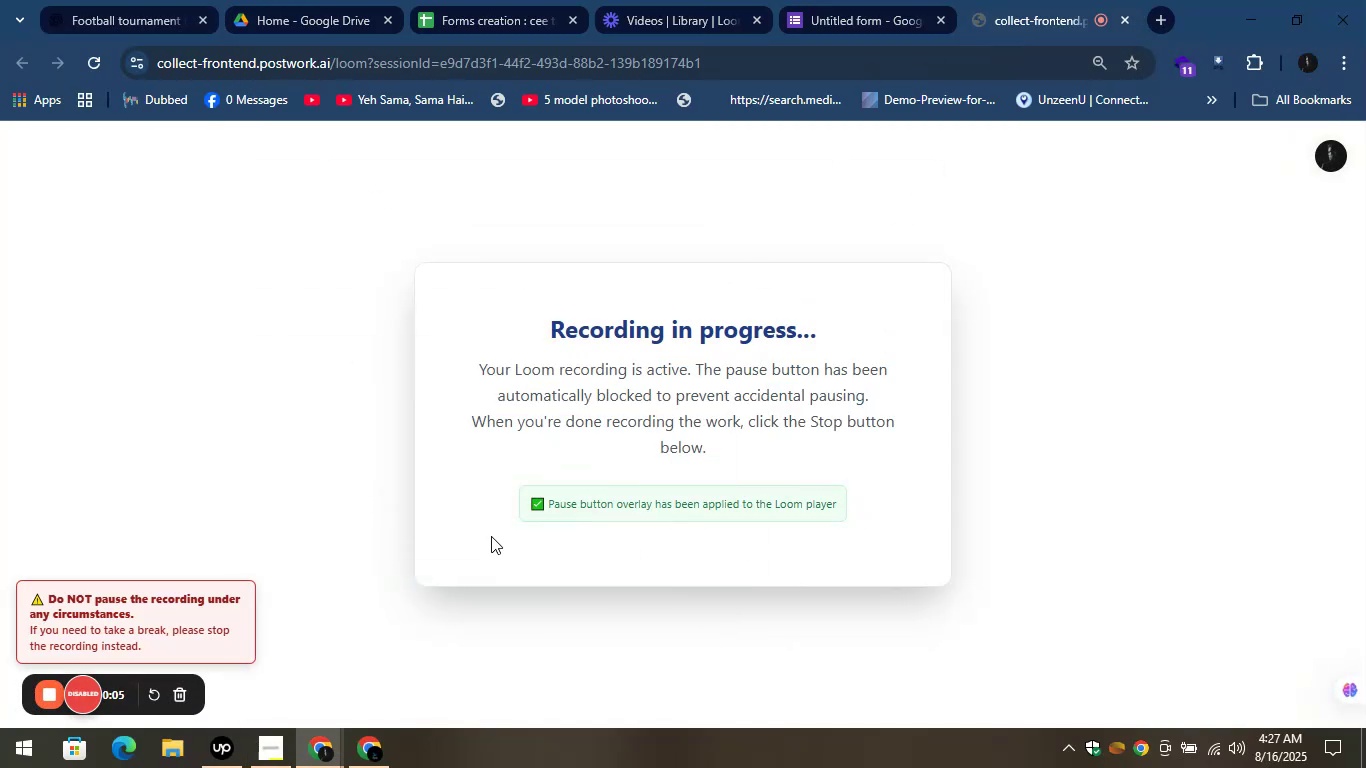 
left_click([214, 751])
 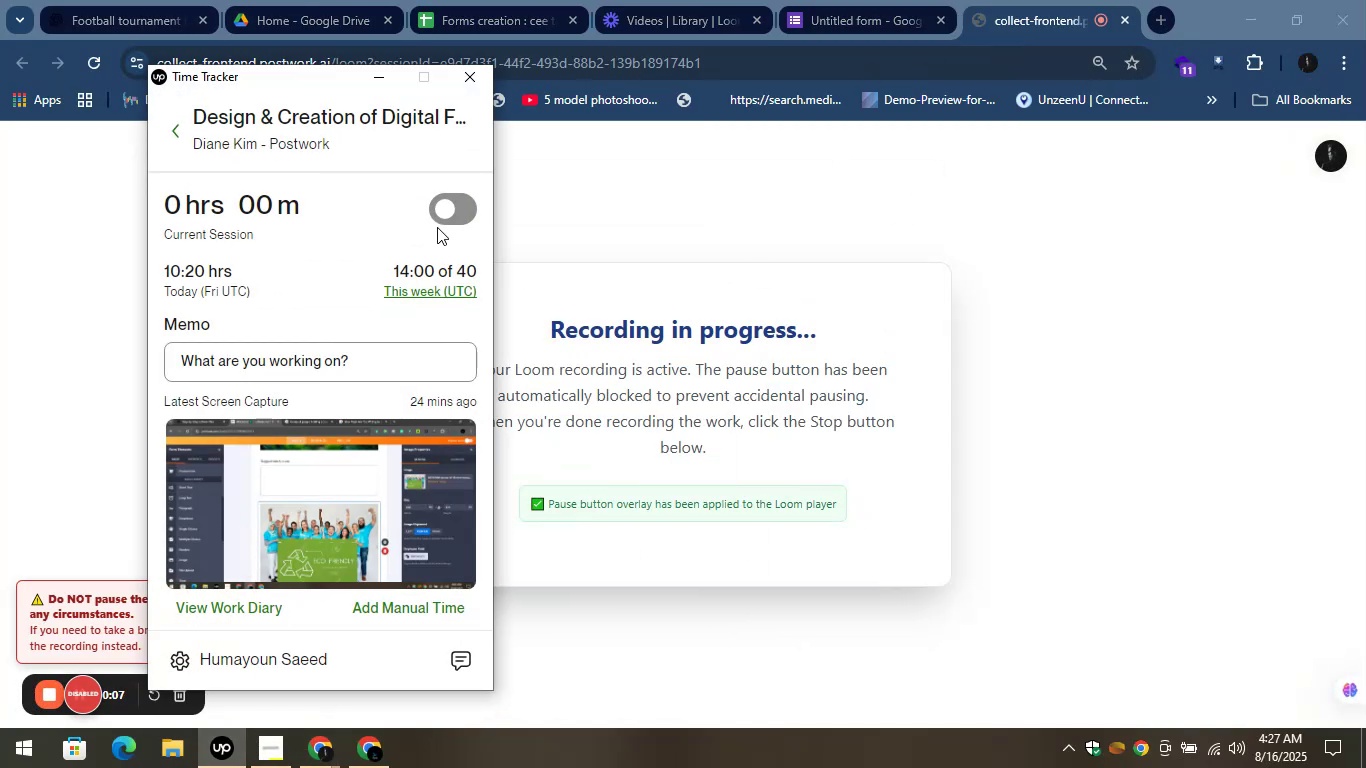 
left_click([449, 213])
 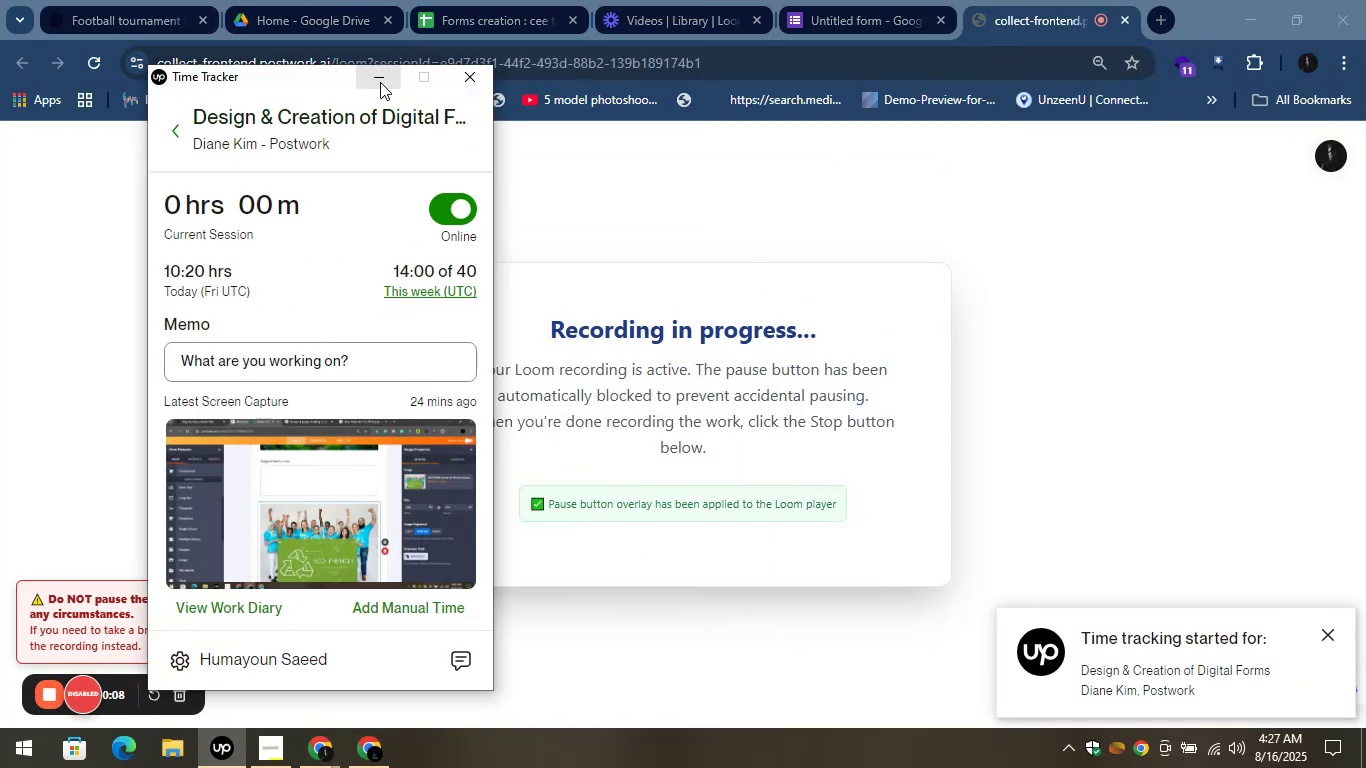 
left_click([380, 82])
 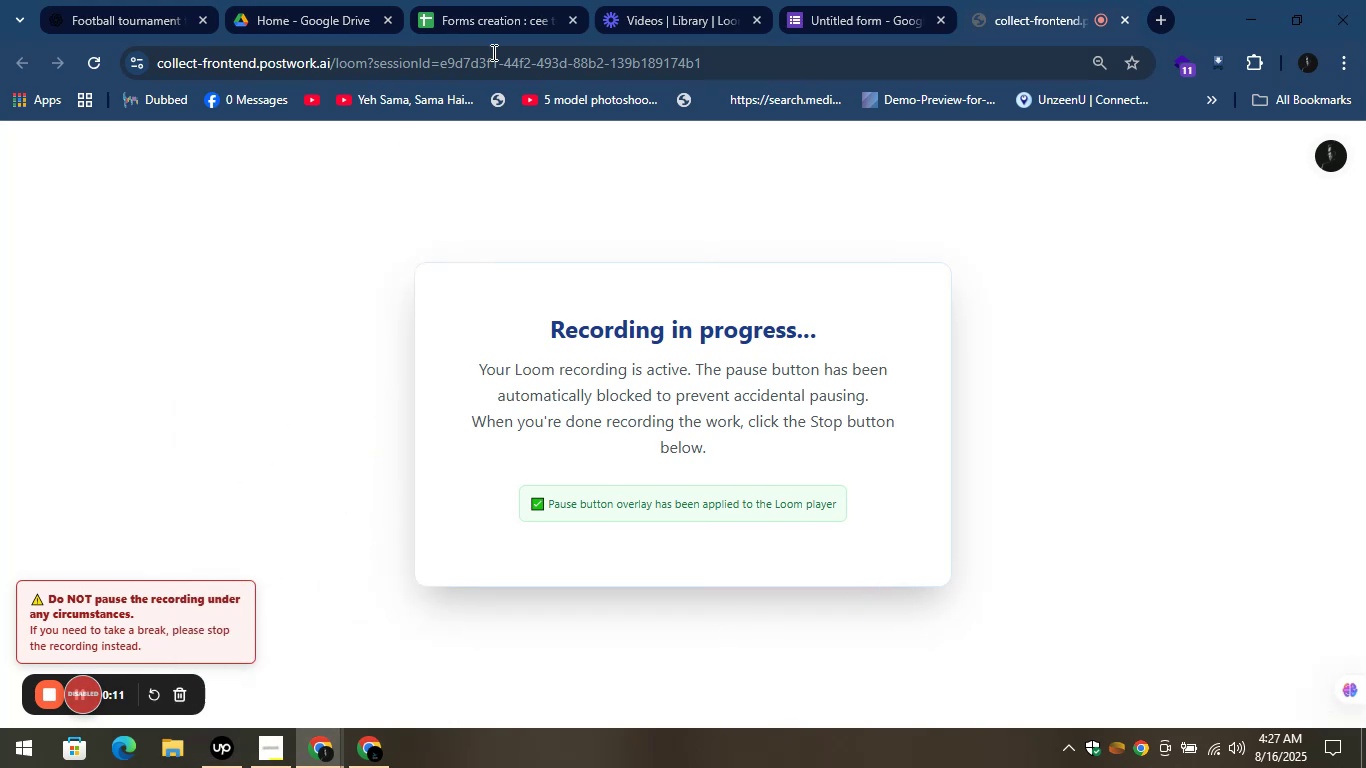 
left_click([860, 0])
 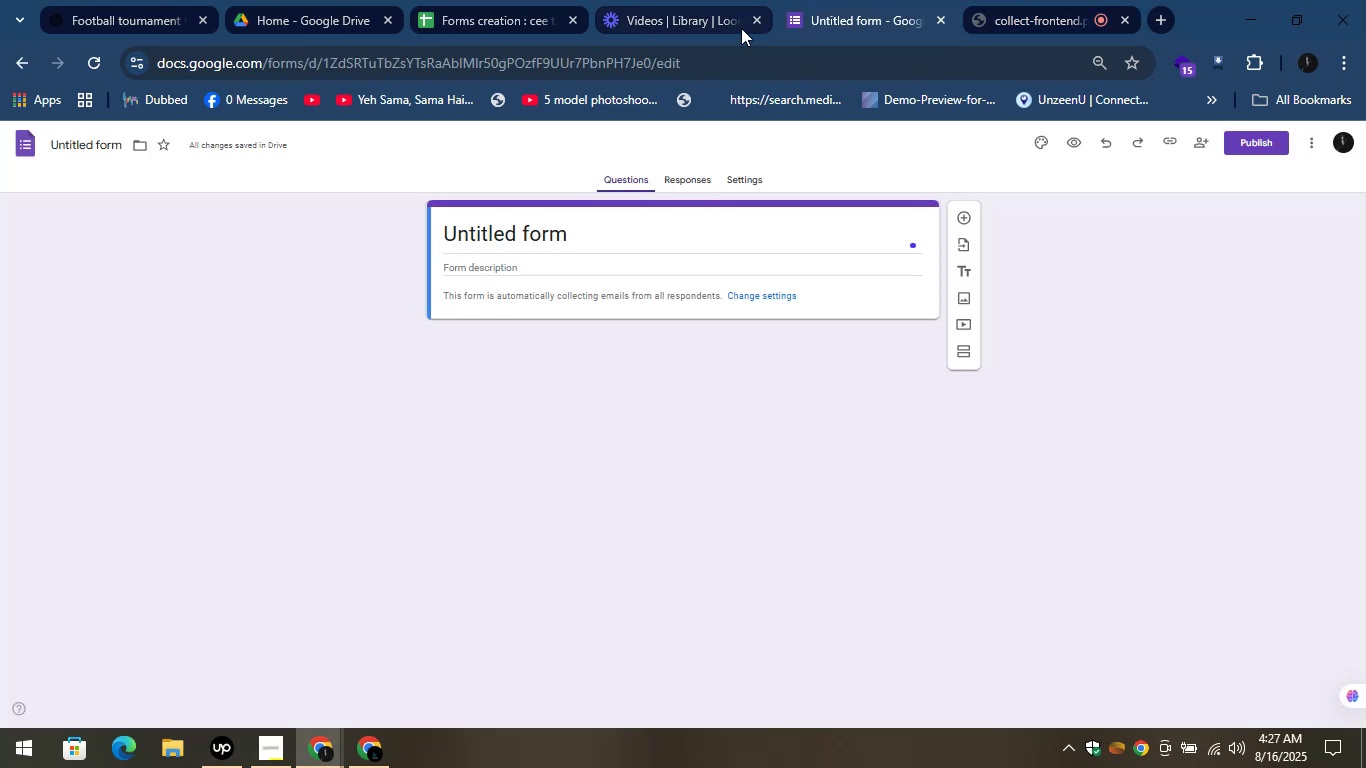 
left_click_drag(start_coordinate=[873, 0], to_coordinate=[342, 0])
 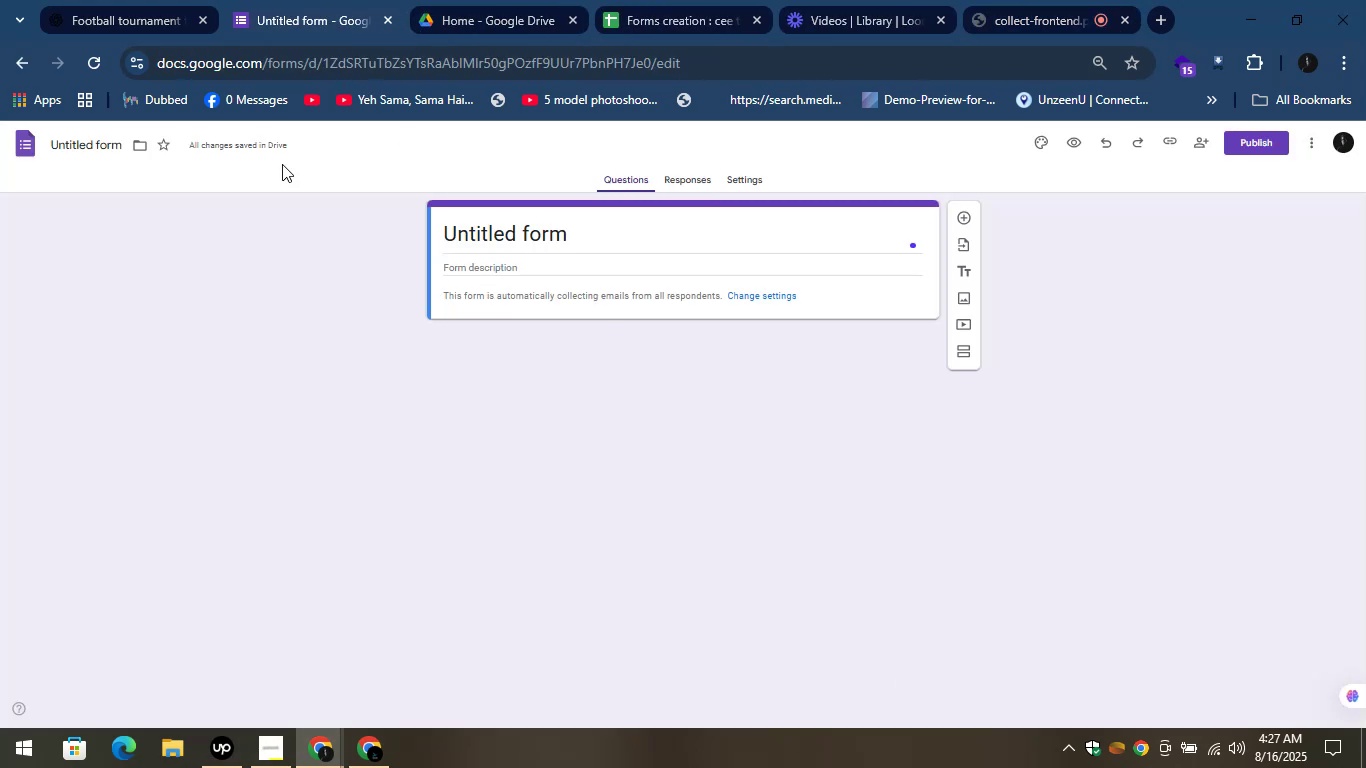 
left_click([126, 0])
 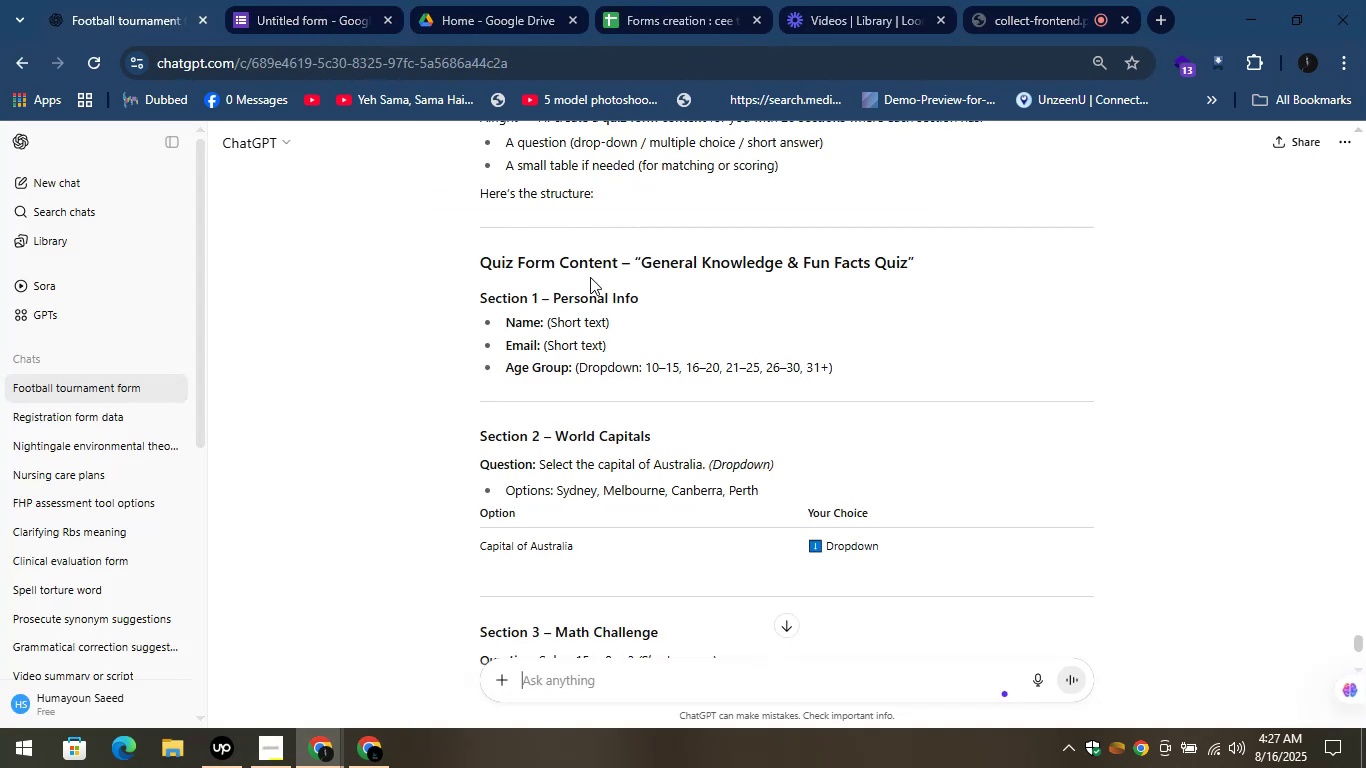 
left_click_drag(start_coordinate=[468, 263], to_coordinate=[648, 270])
 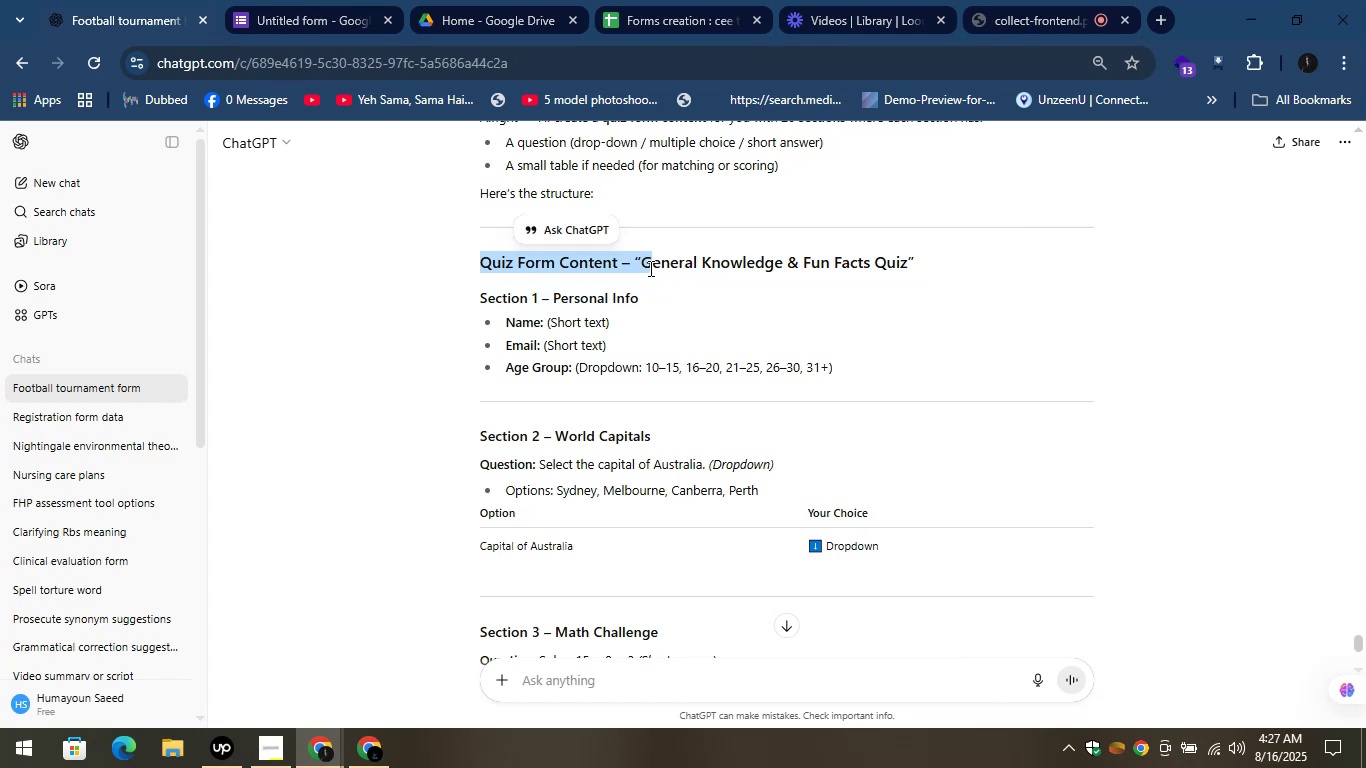 
left_click([649, 268])
 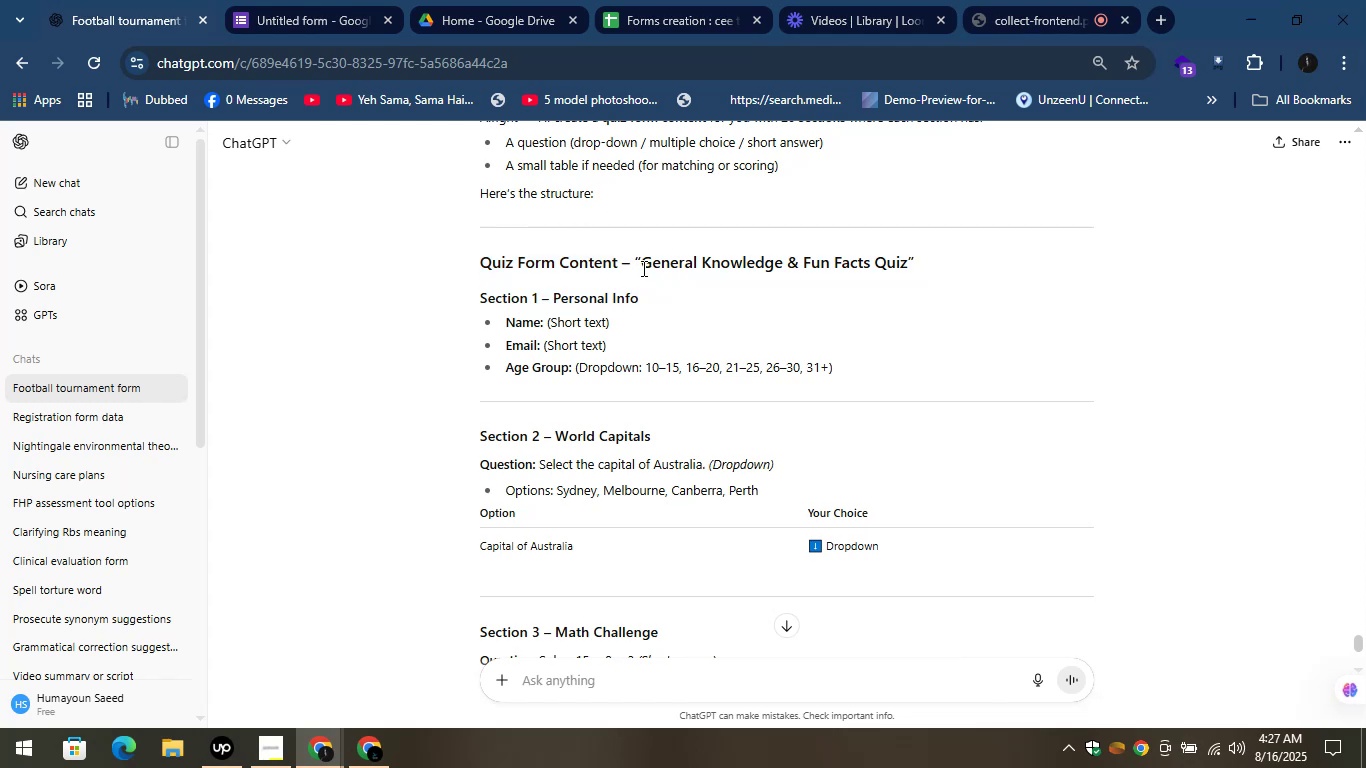 
left_click_drag(start_coordinate=[642, 268], to_coordinate=[907, 265])
 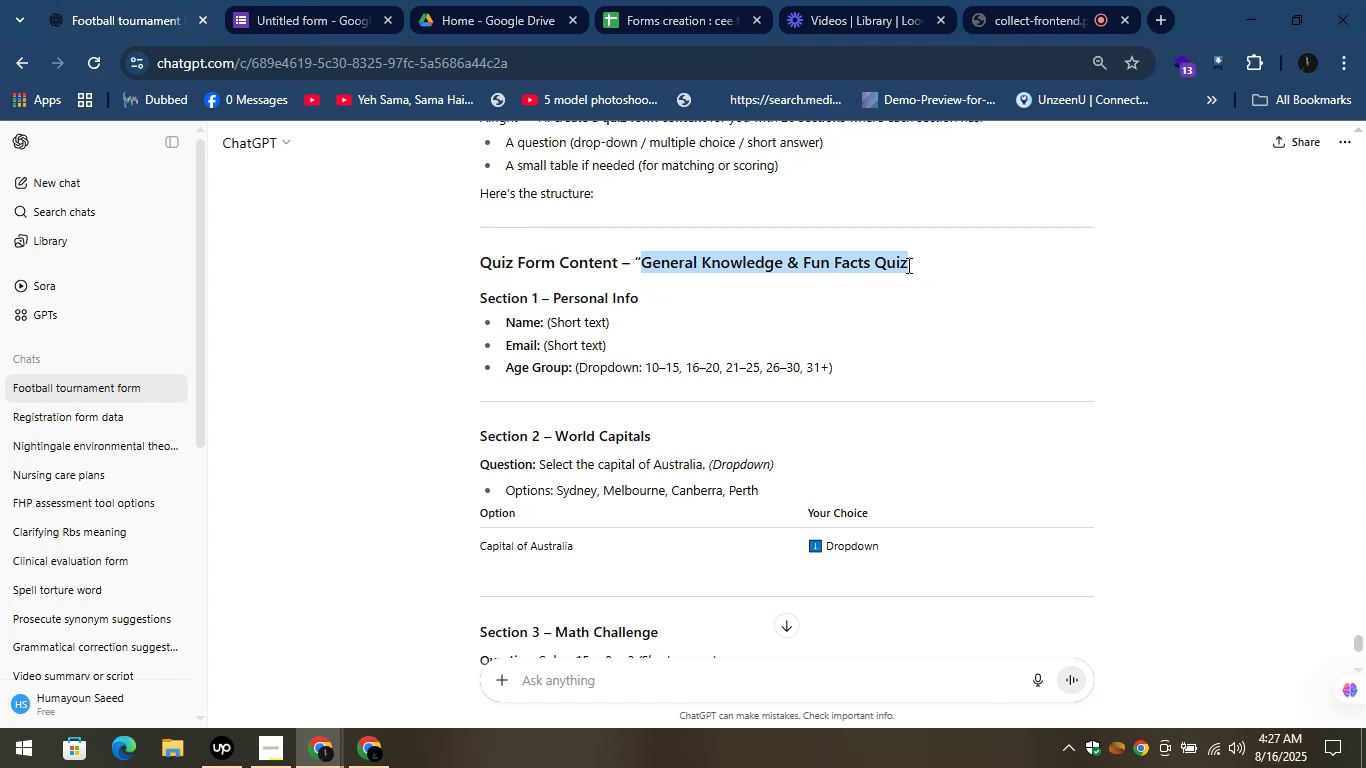 
key(Control+C)
 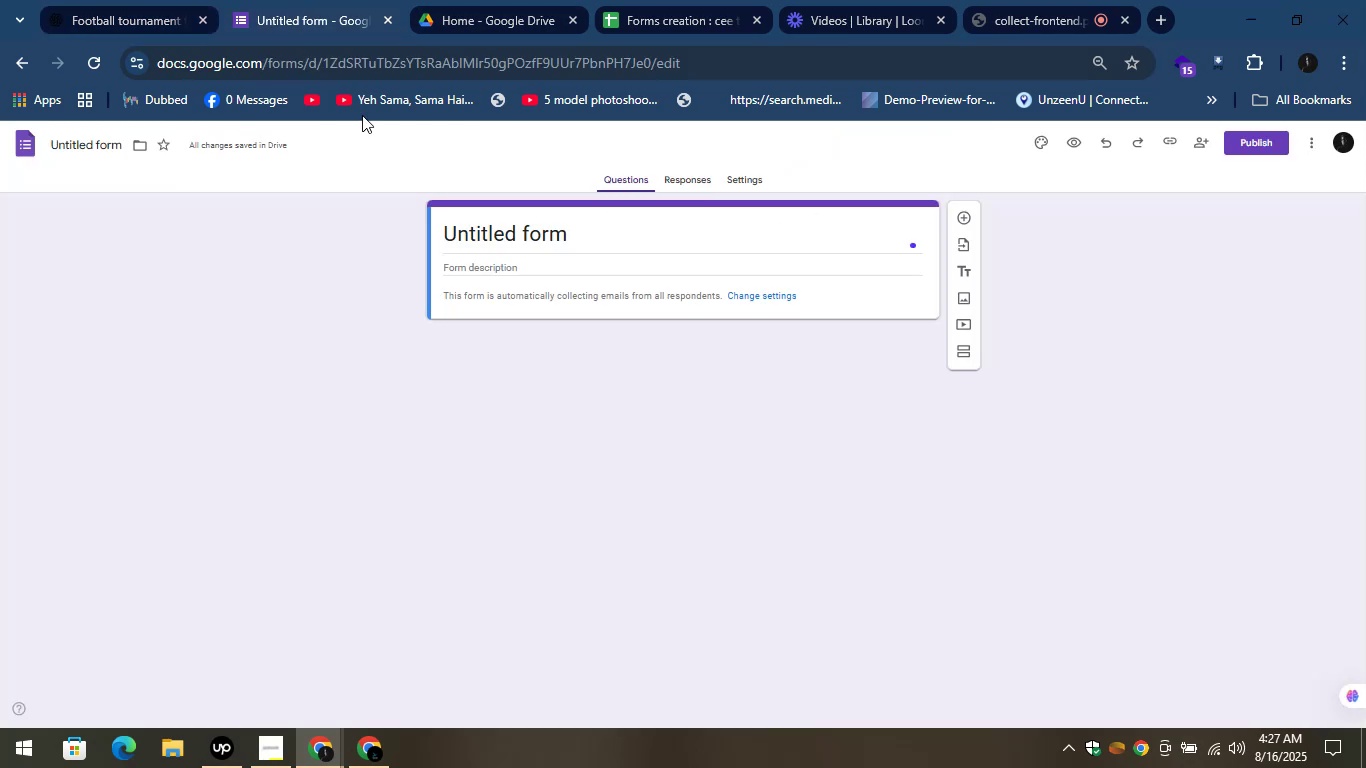 
left_click([556, 230])
 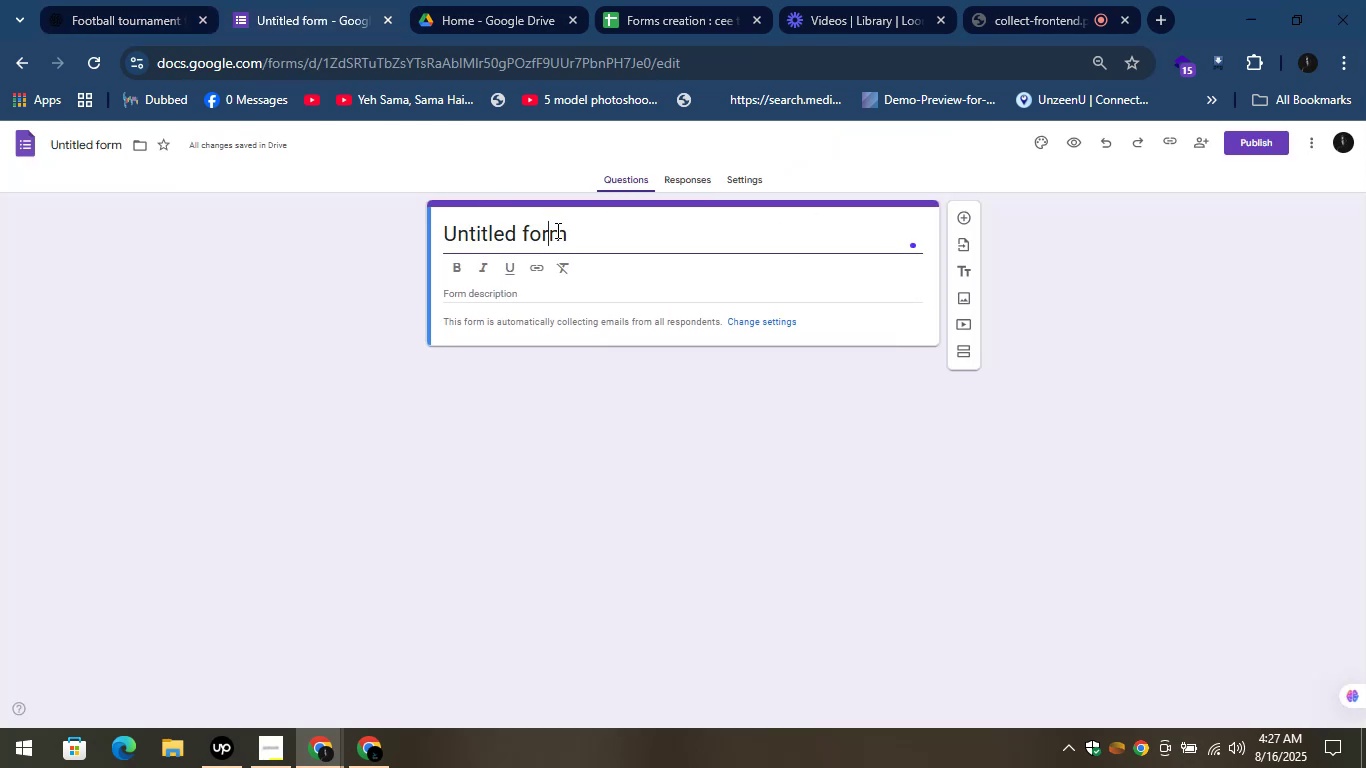 
key(Control+V)
 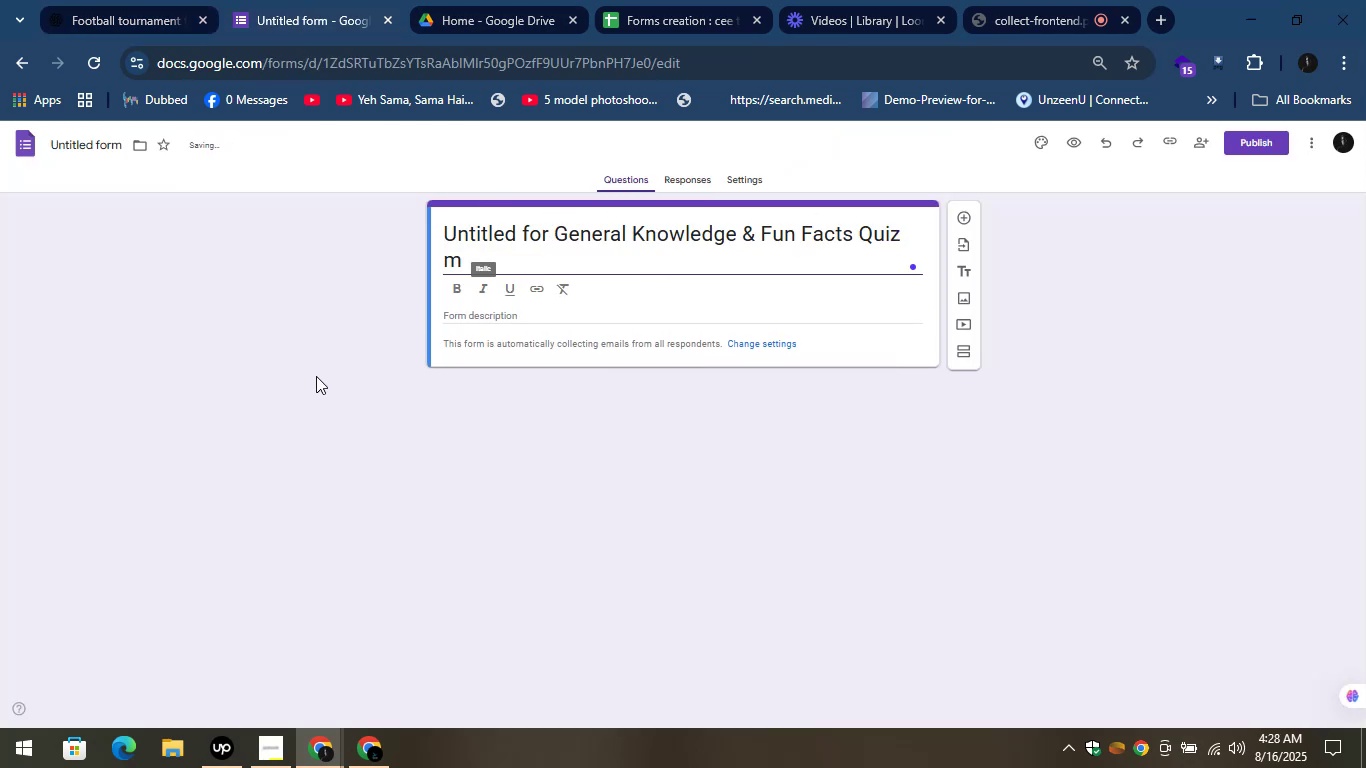 
left_click([316, 376])
 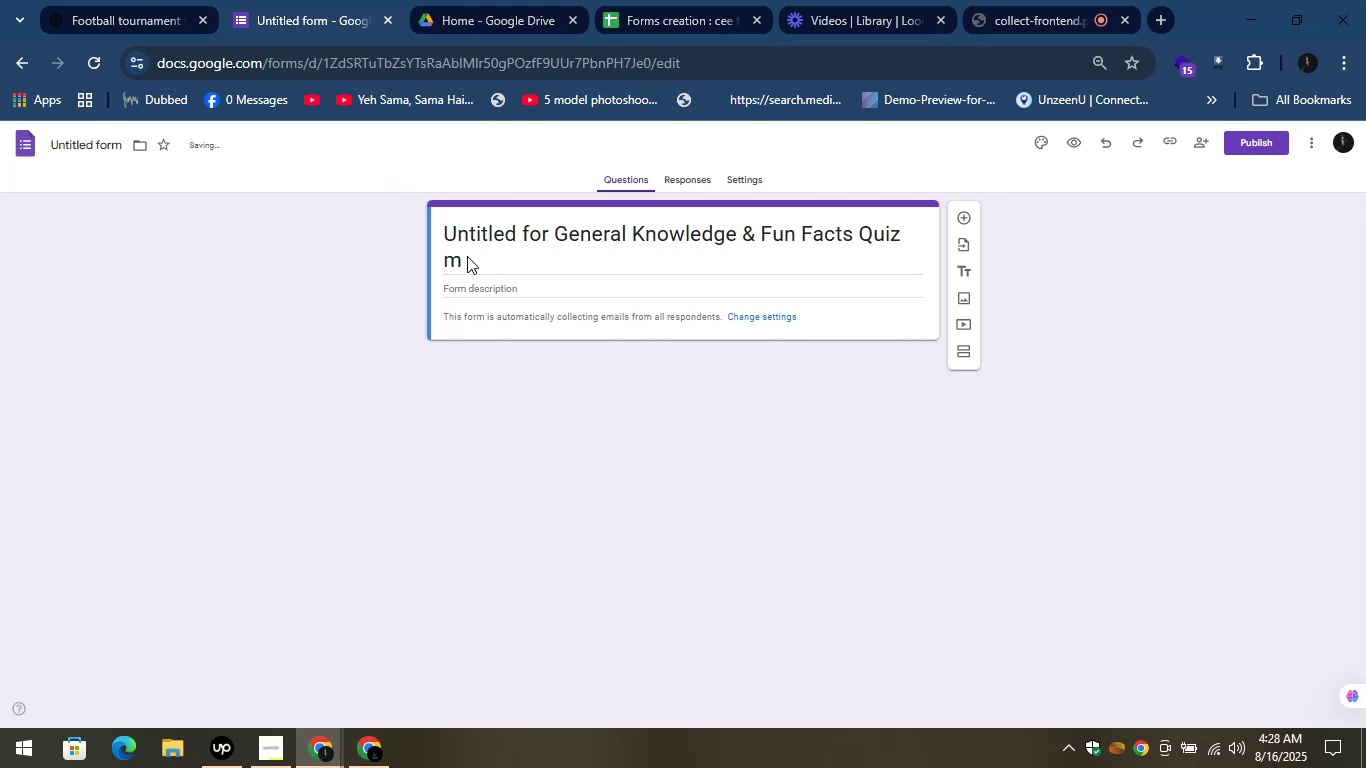 
left_click([466, 257])
 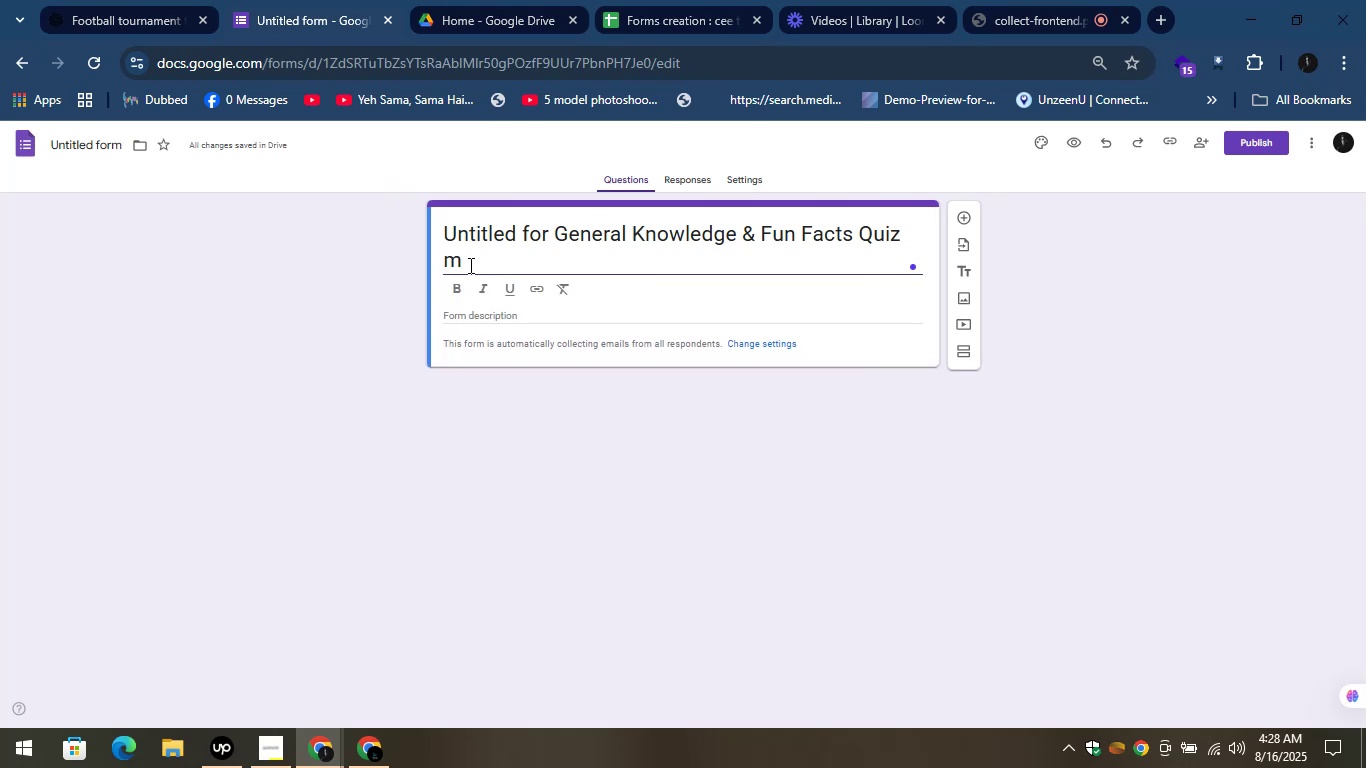 
key(Backspace)
 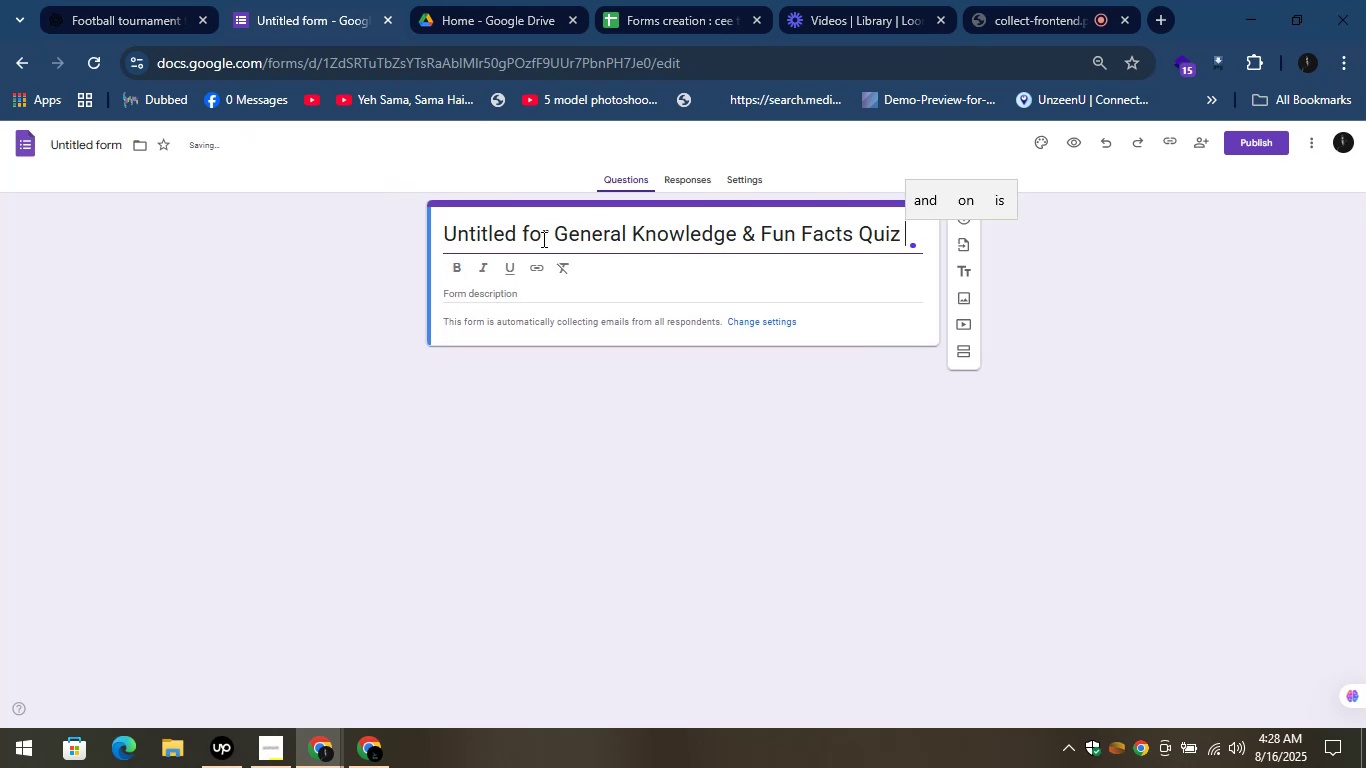 
left_click_drag(start_coordinate=[546, 234], to_coordinate=[438, 229])
 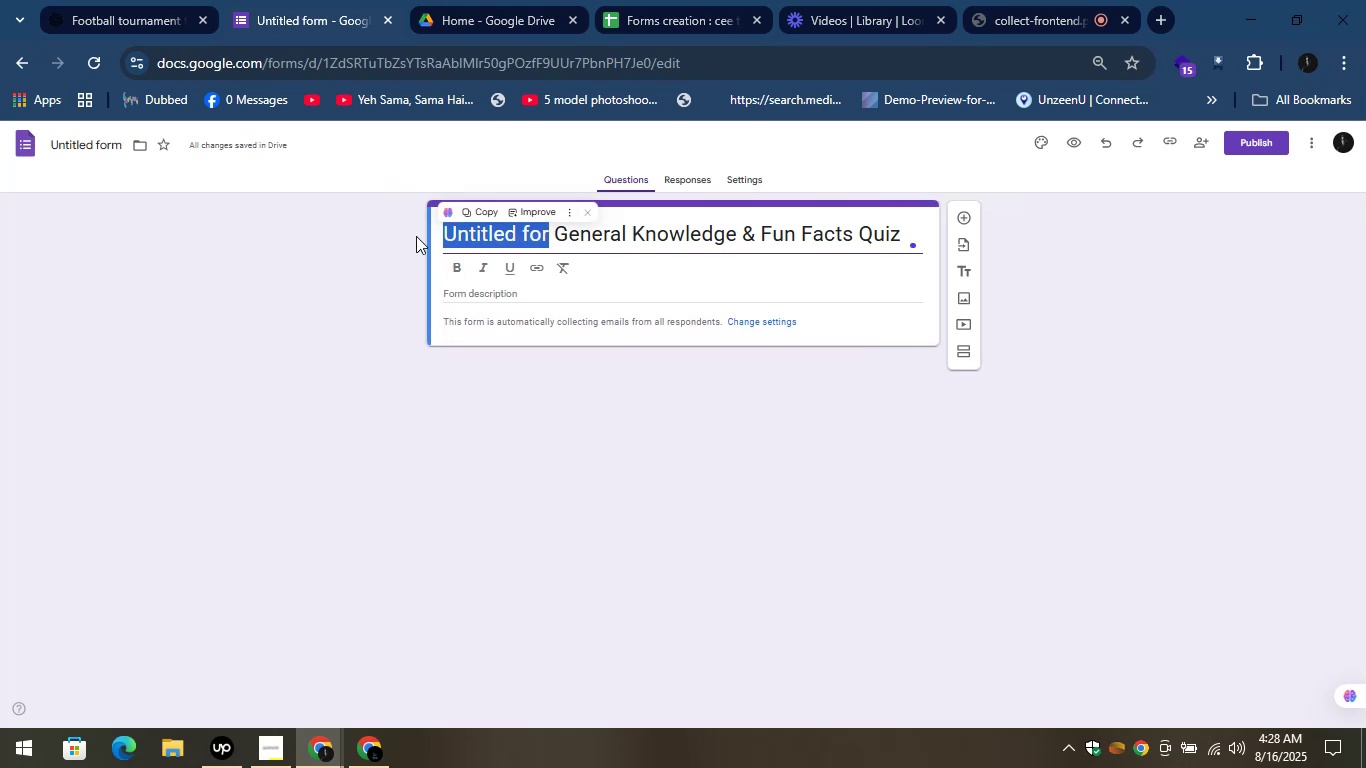 
key(Backspace)
 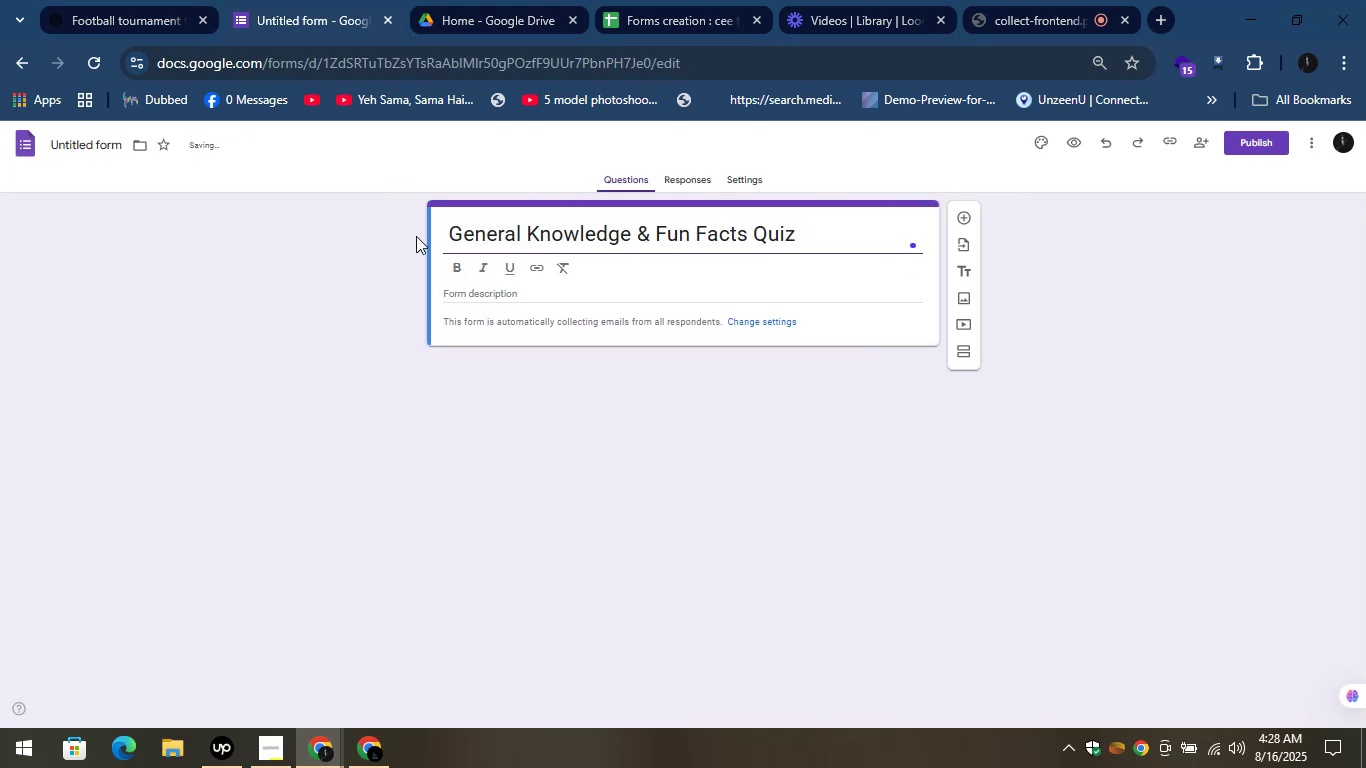 
left_click([328, 308])
 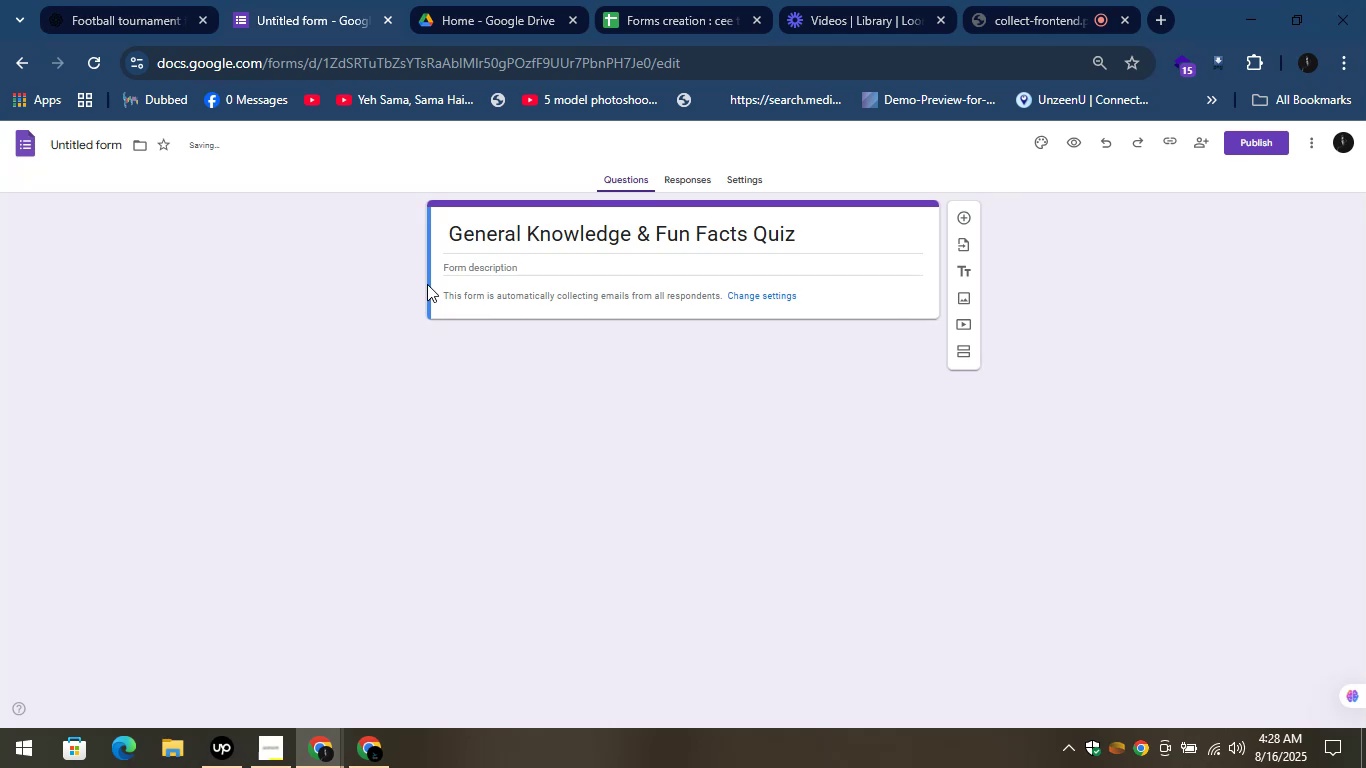 
left_click([492, 228])
 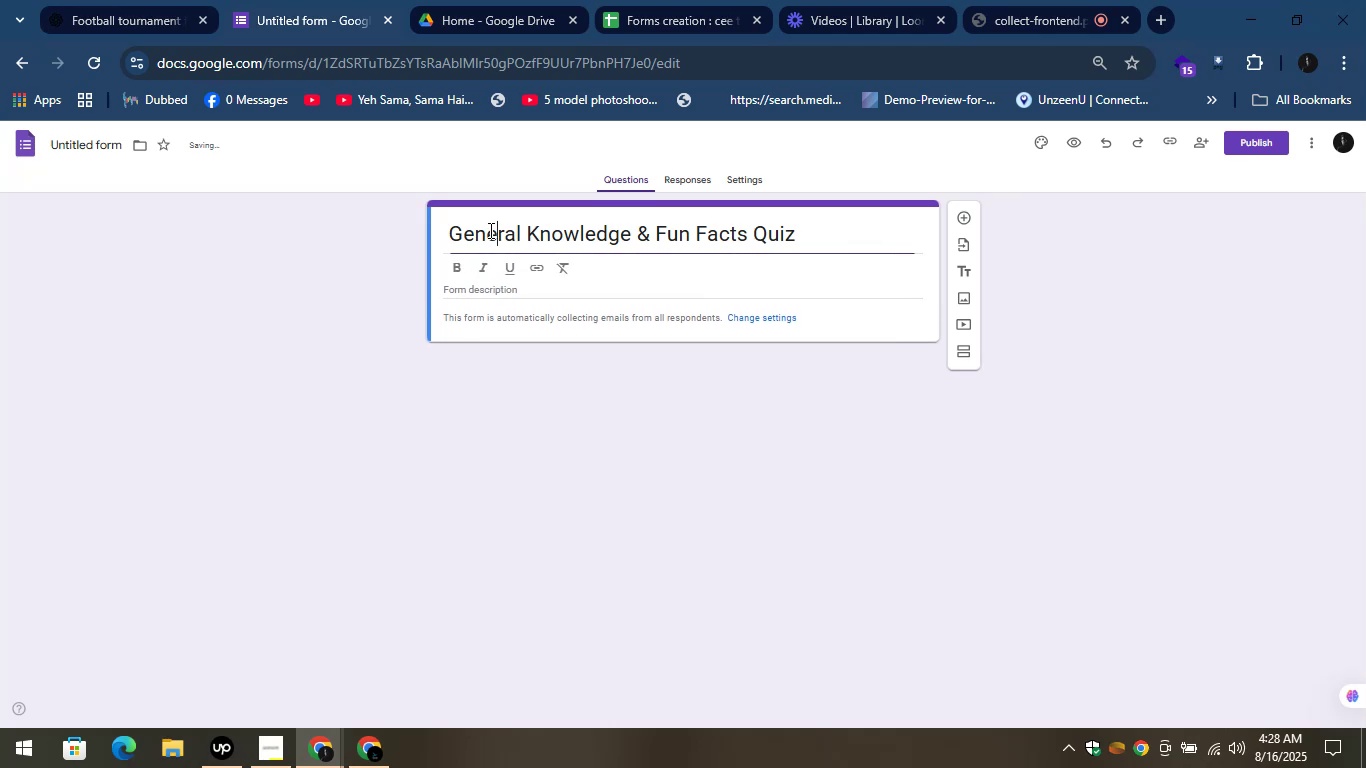 
key(Control+A)
 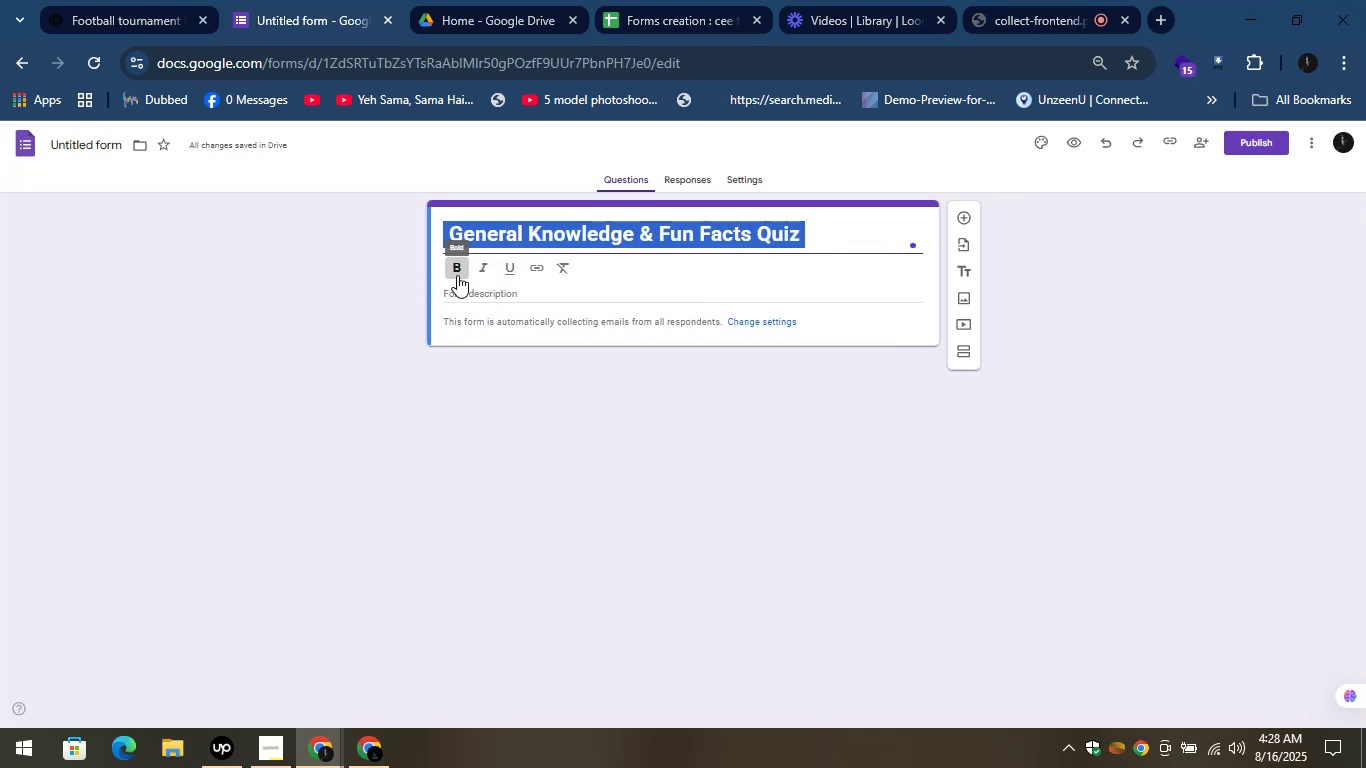 
left_click([483, 266])
 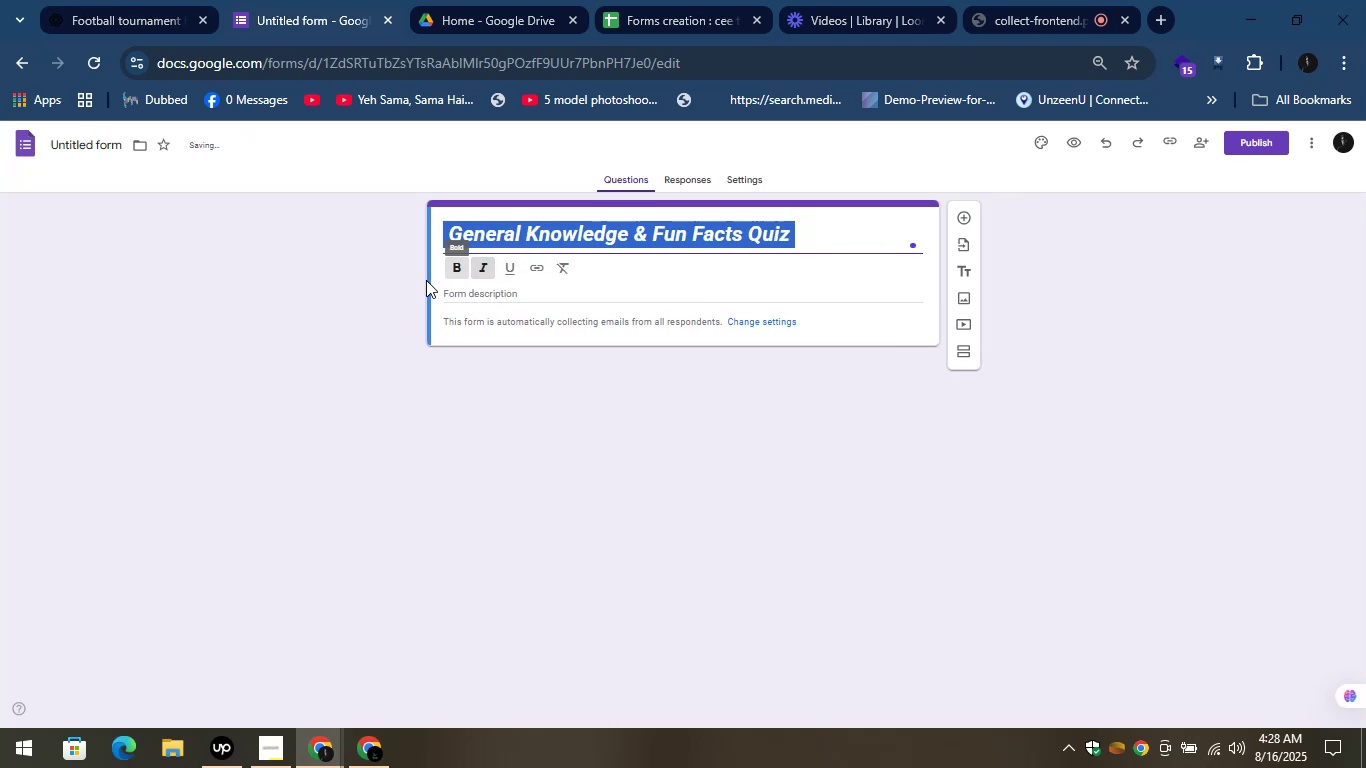 
left_click([426, 280])
 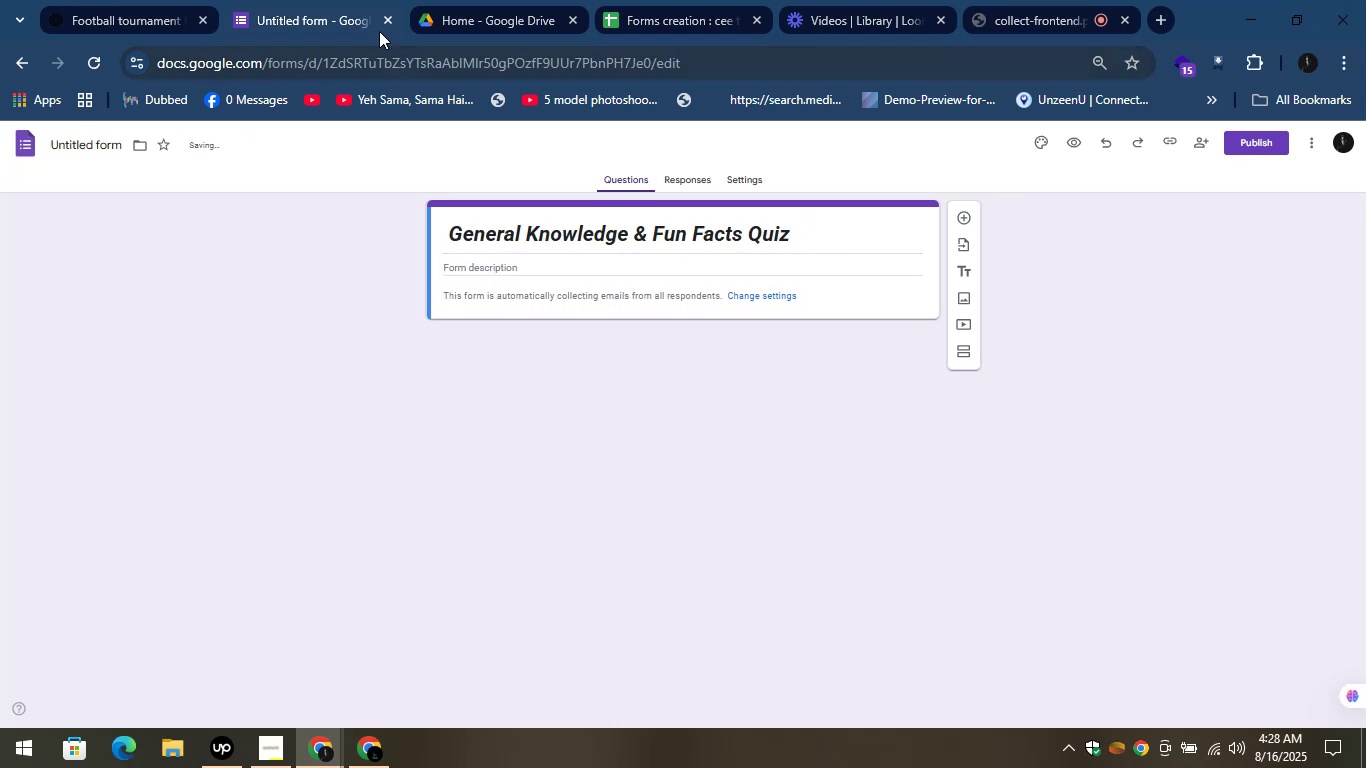 
left_click([329, 0])
 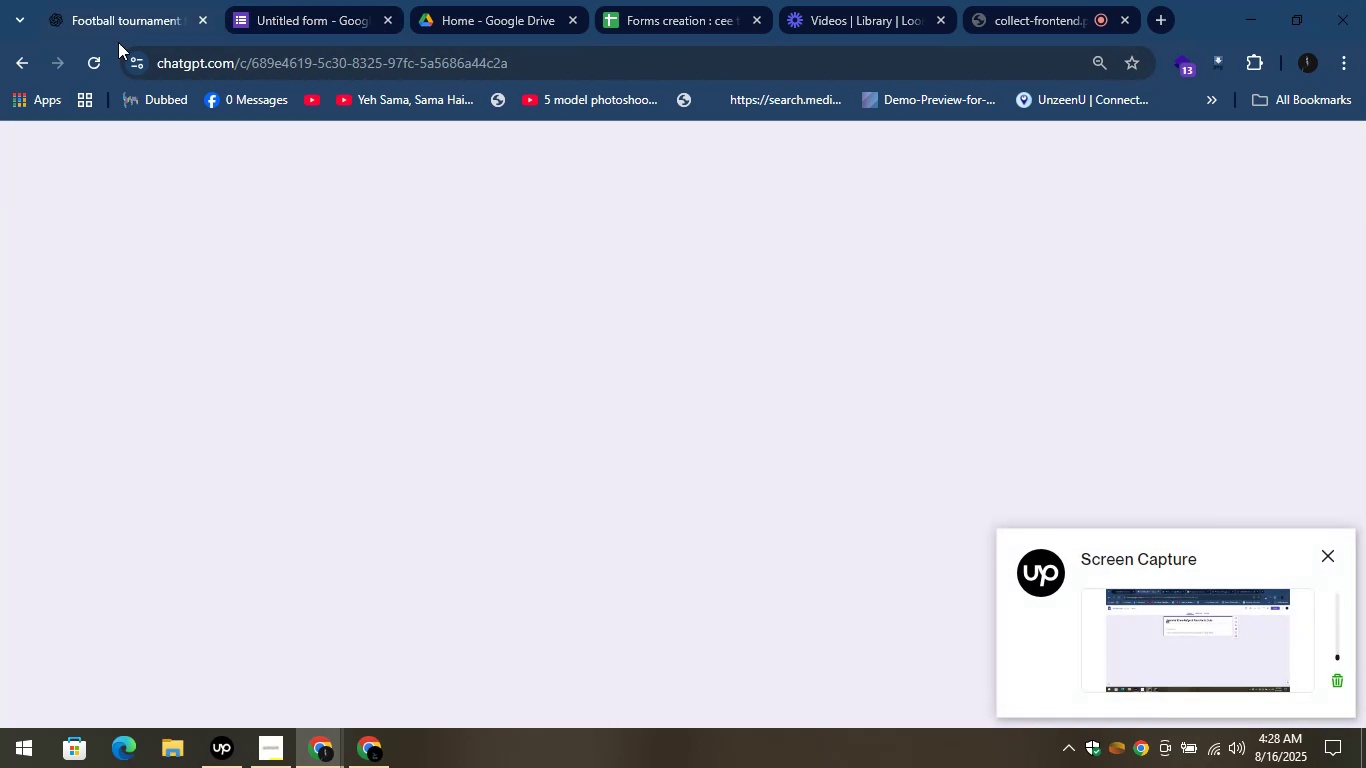 
mouse_move([302, 326])
 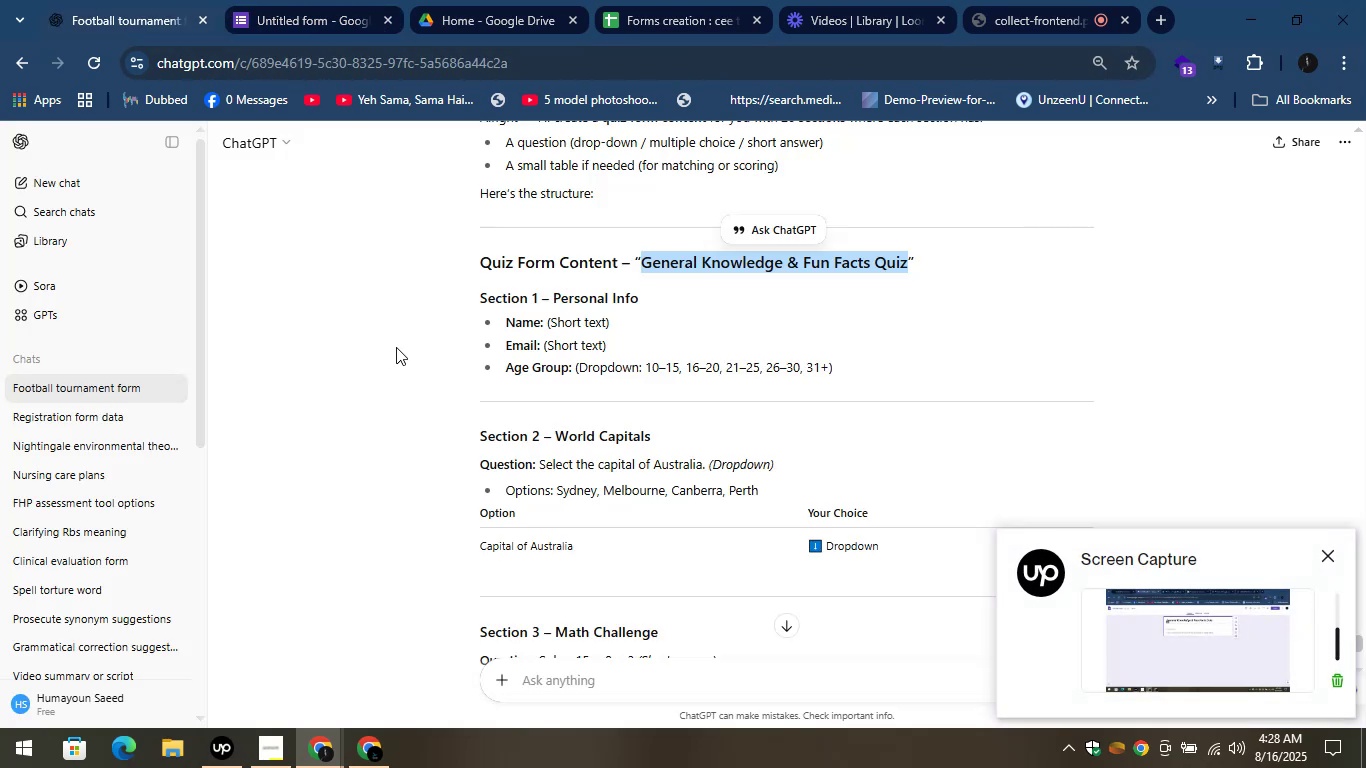 
scroll: coordinate [396, 347], scroll_direction: none, amount: 0.0
 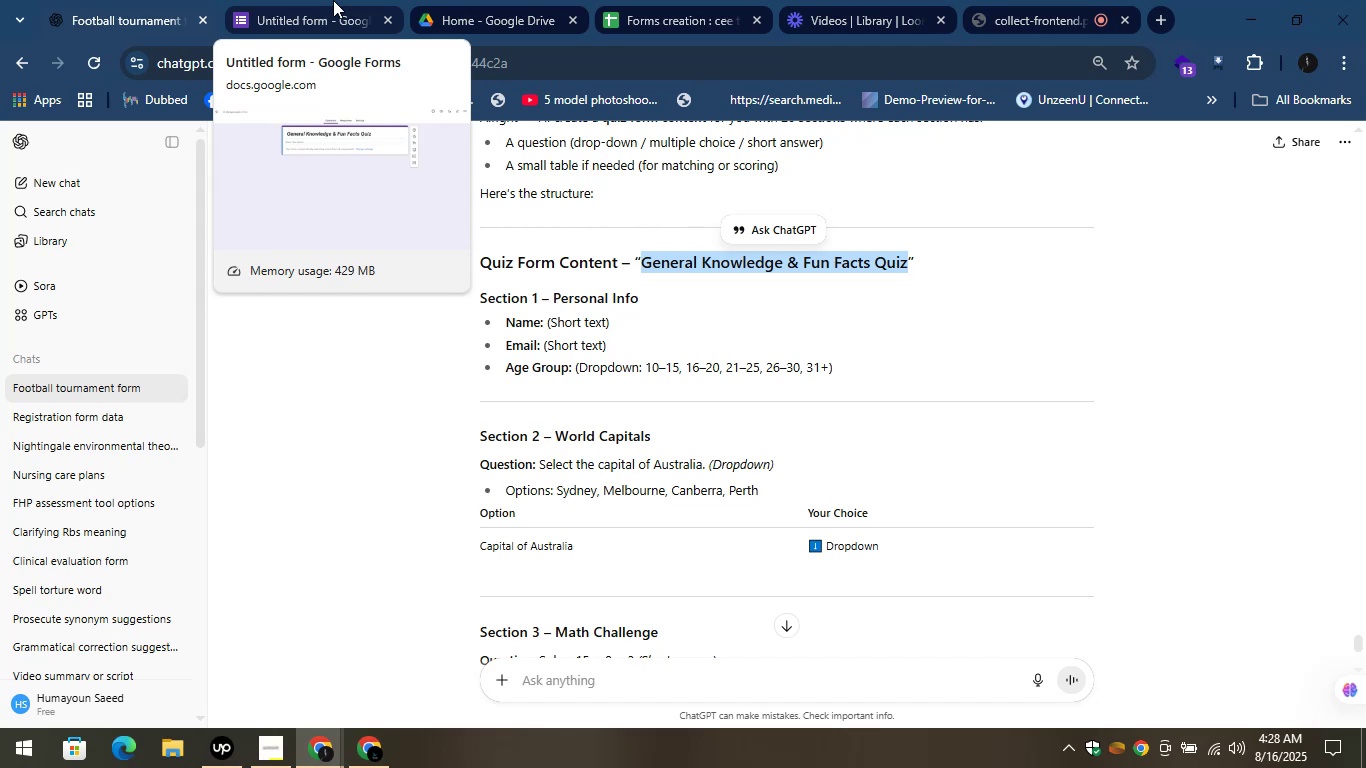 
wait(16.83)
 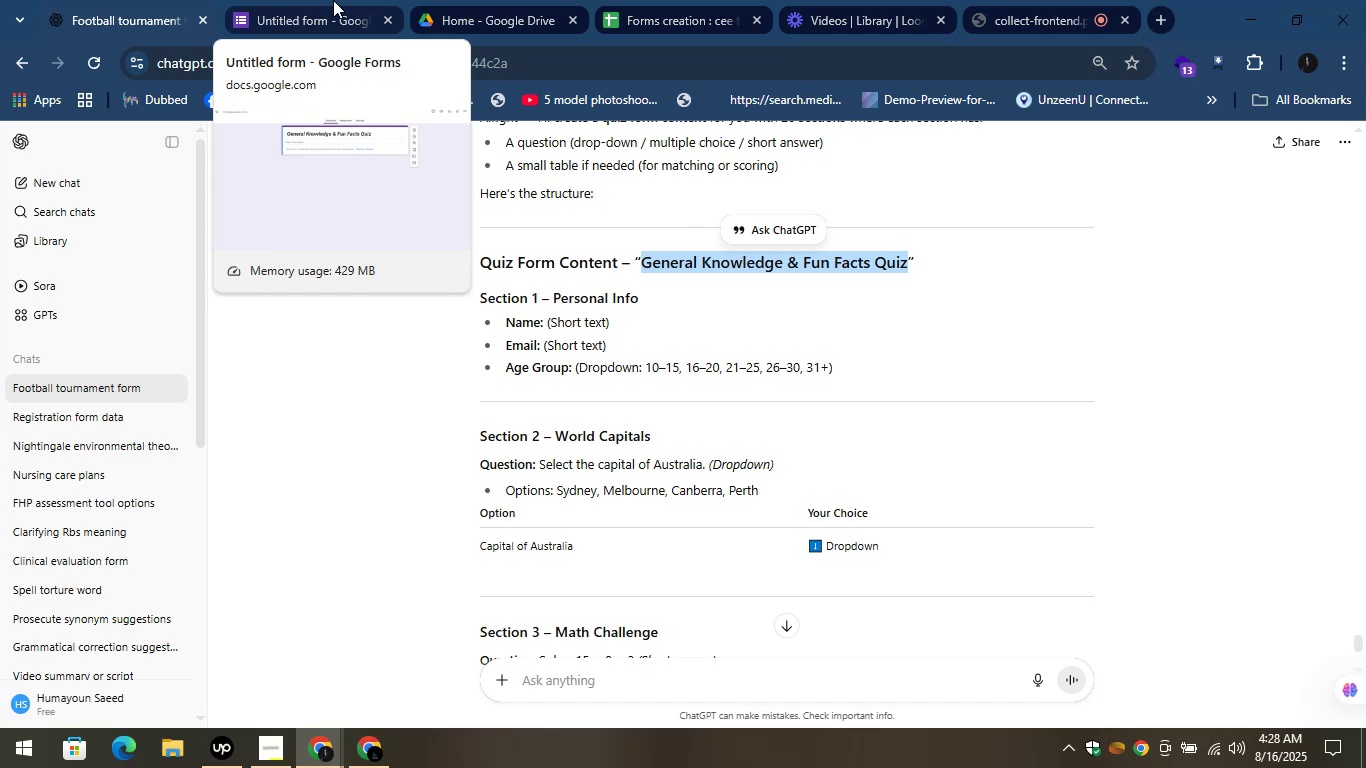 
left_click([375, 294])
 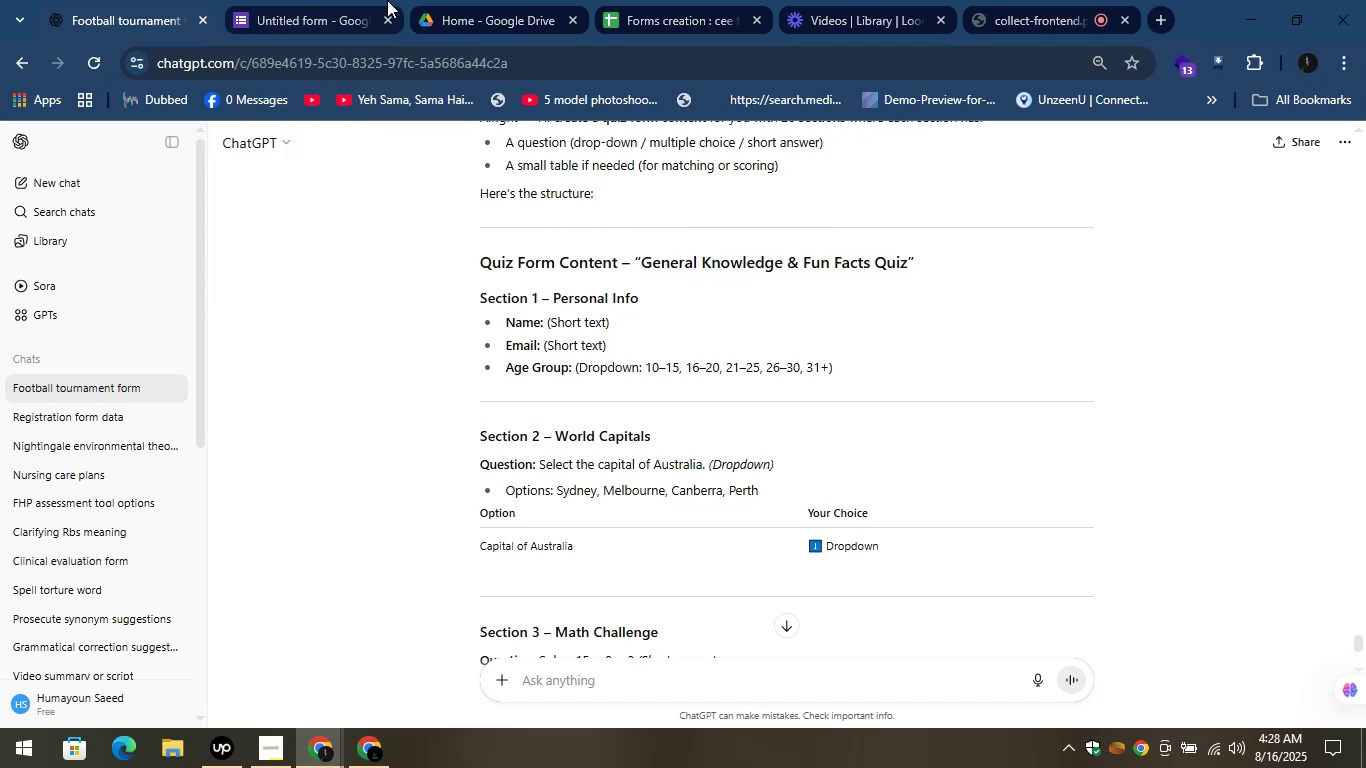 
left_click([343, 0])
 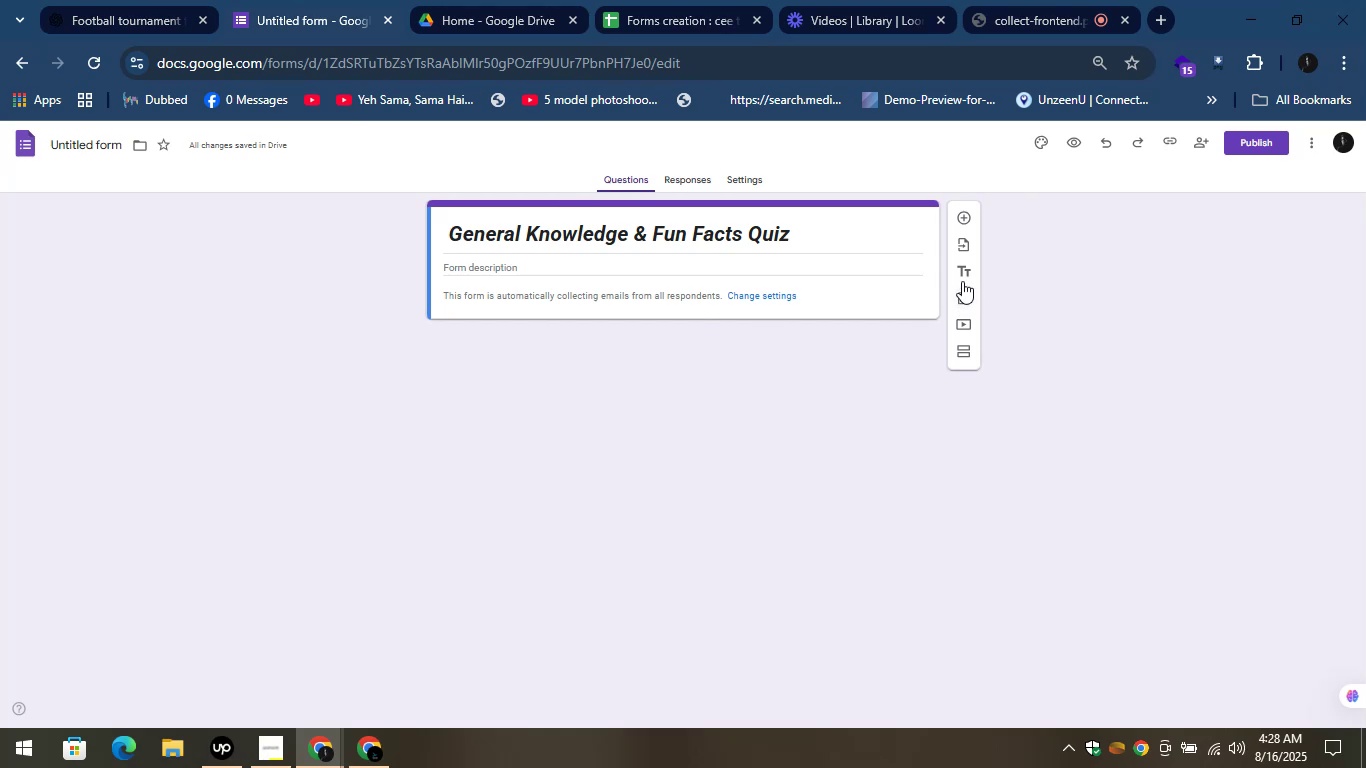 
left_click([966, 216])
 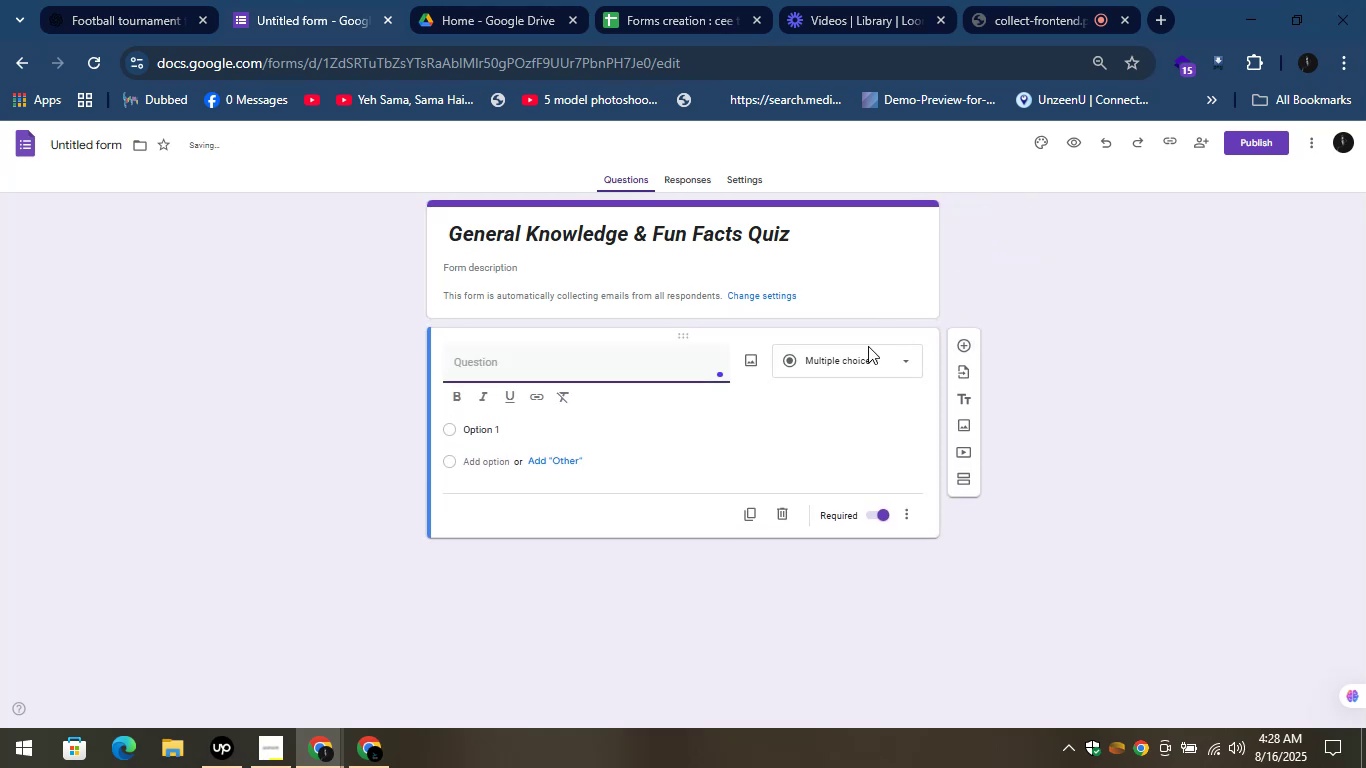 
left_click([861, 366])
 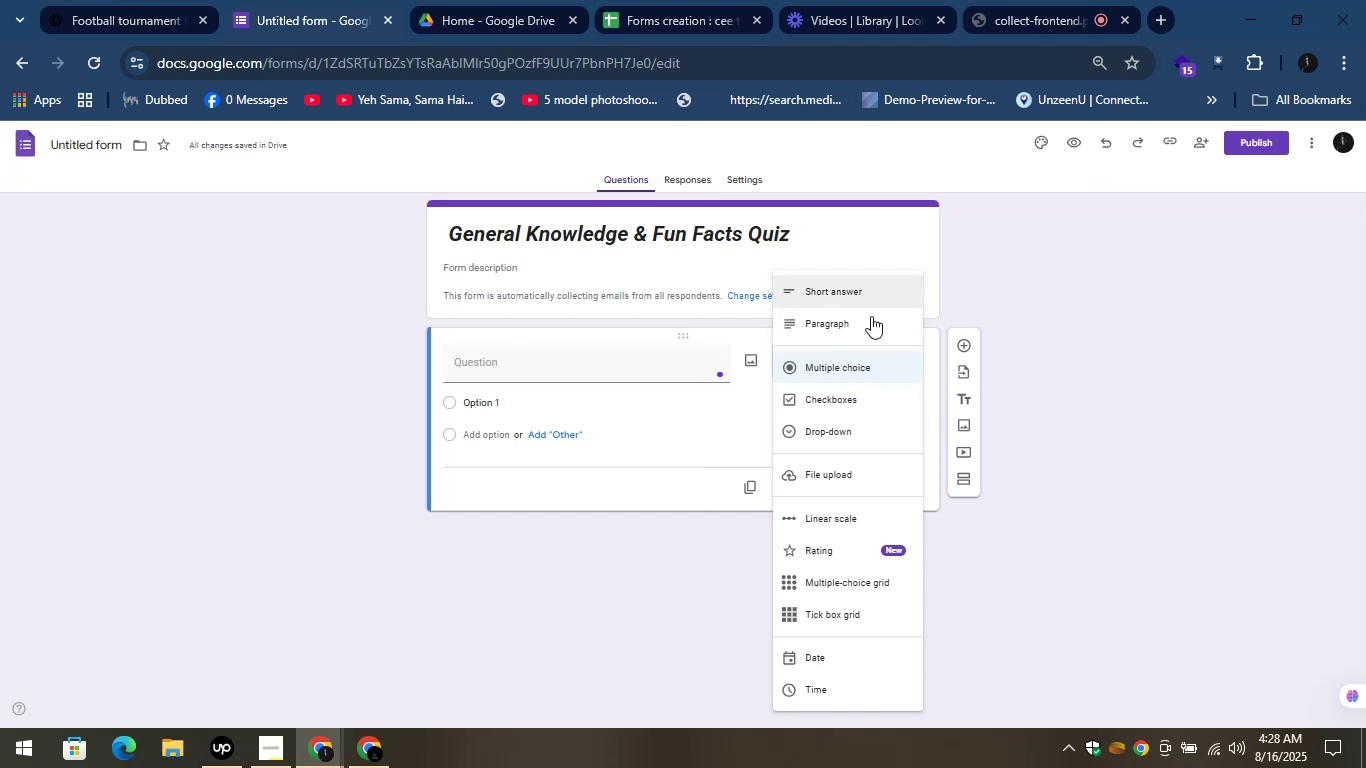 
wait(19.13)
 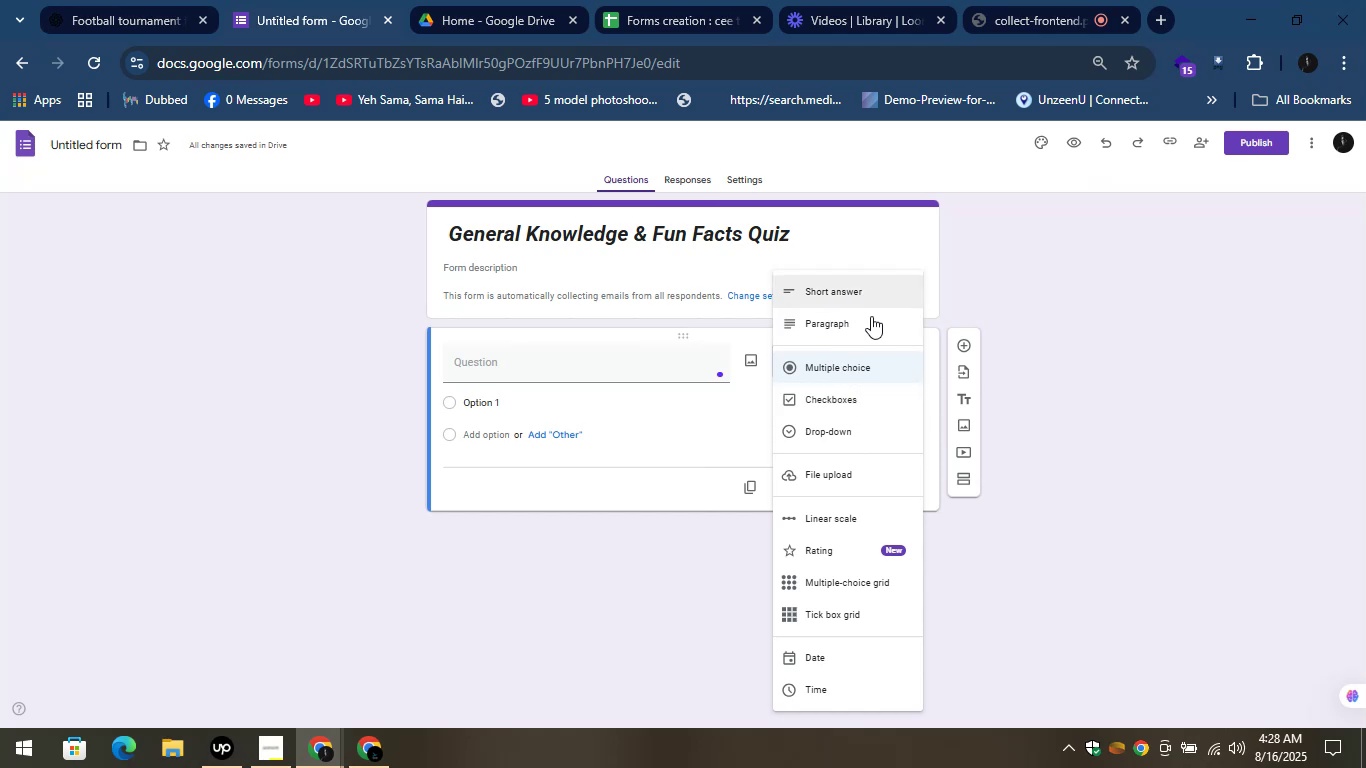 
left_click([833, 289])
 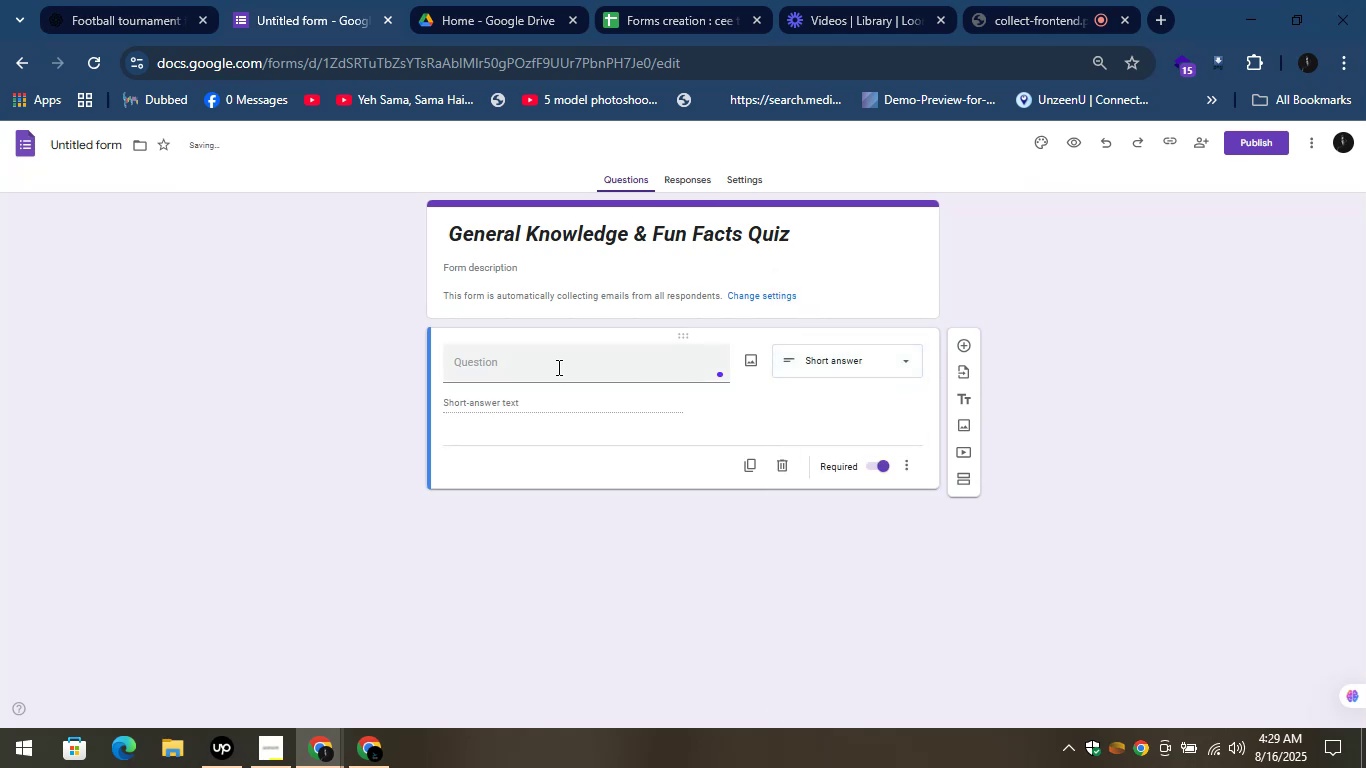 
left_click([557, 367])
 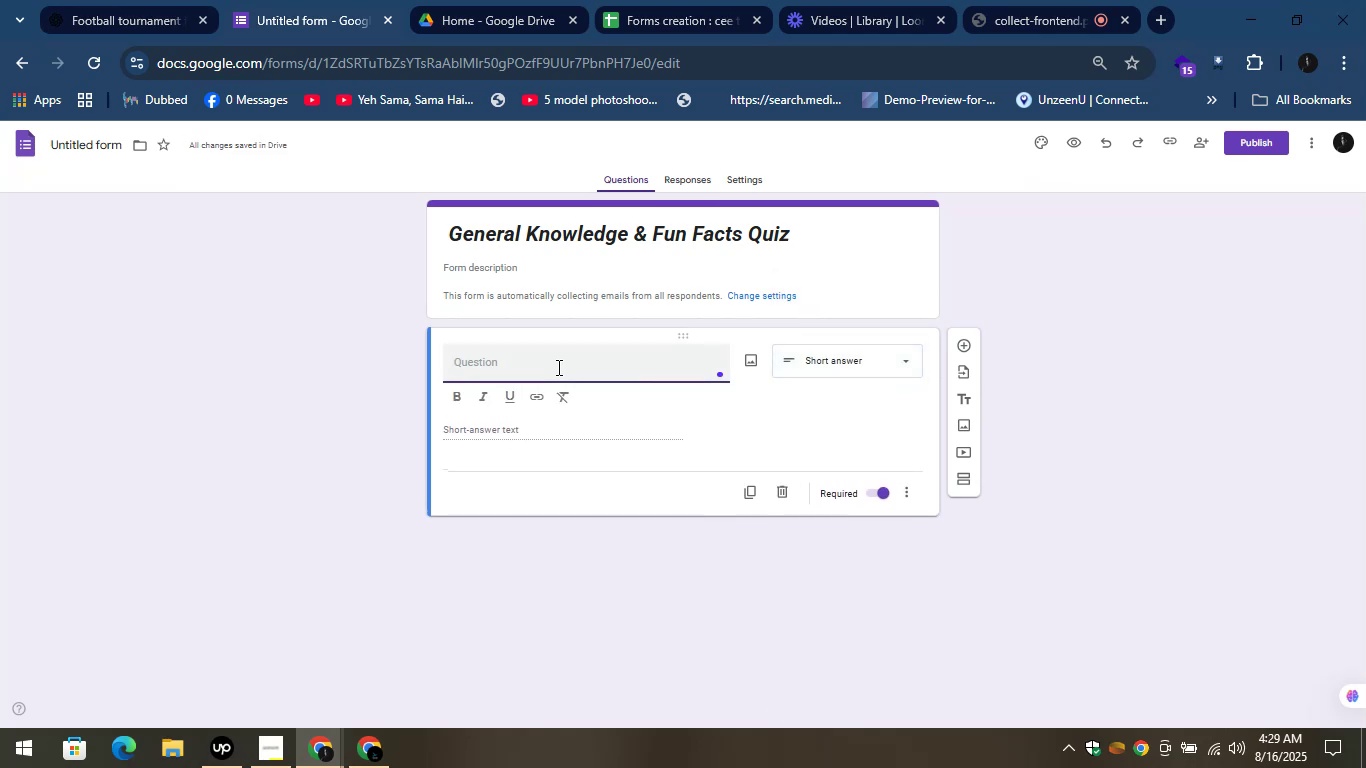 
type(Name)
 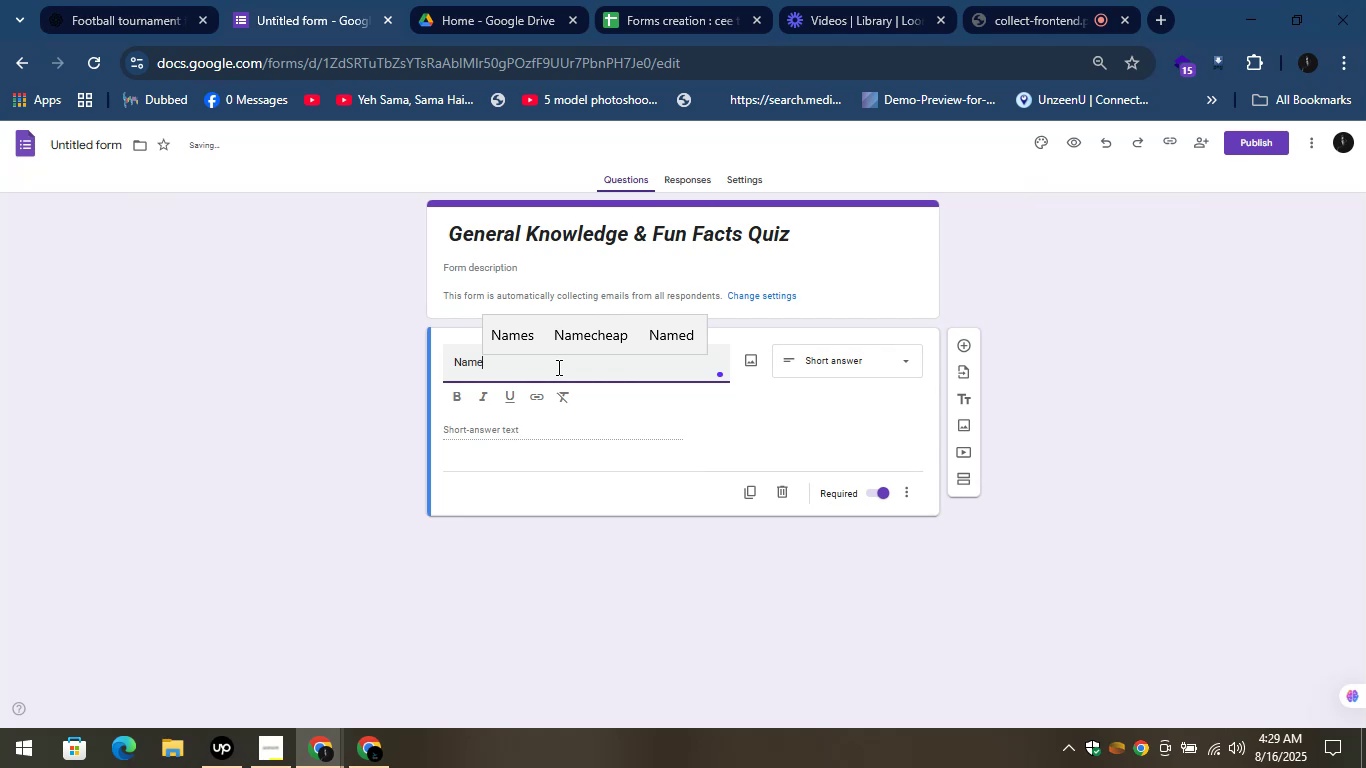 
left_click([497, 605])
 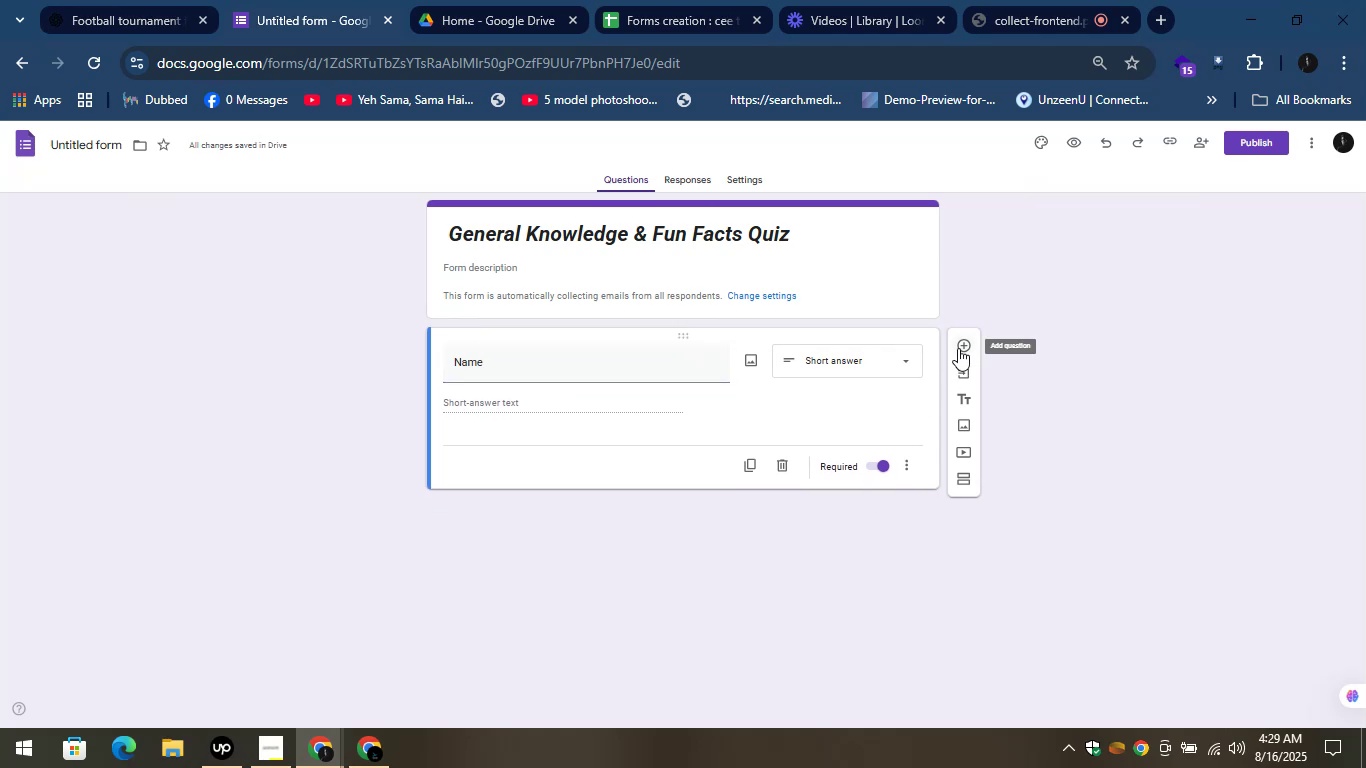 
left_click([957, 348])
 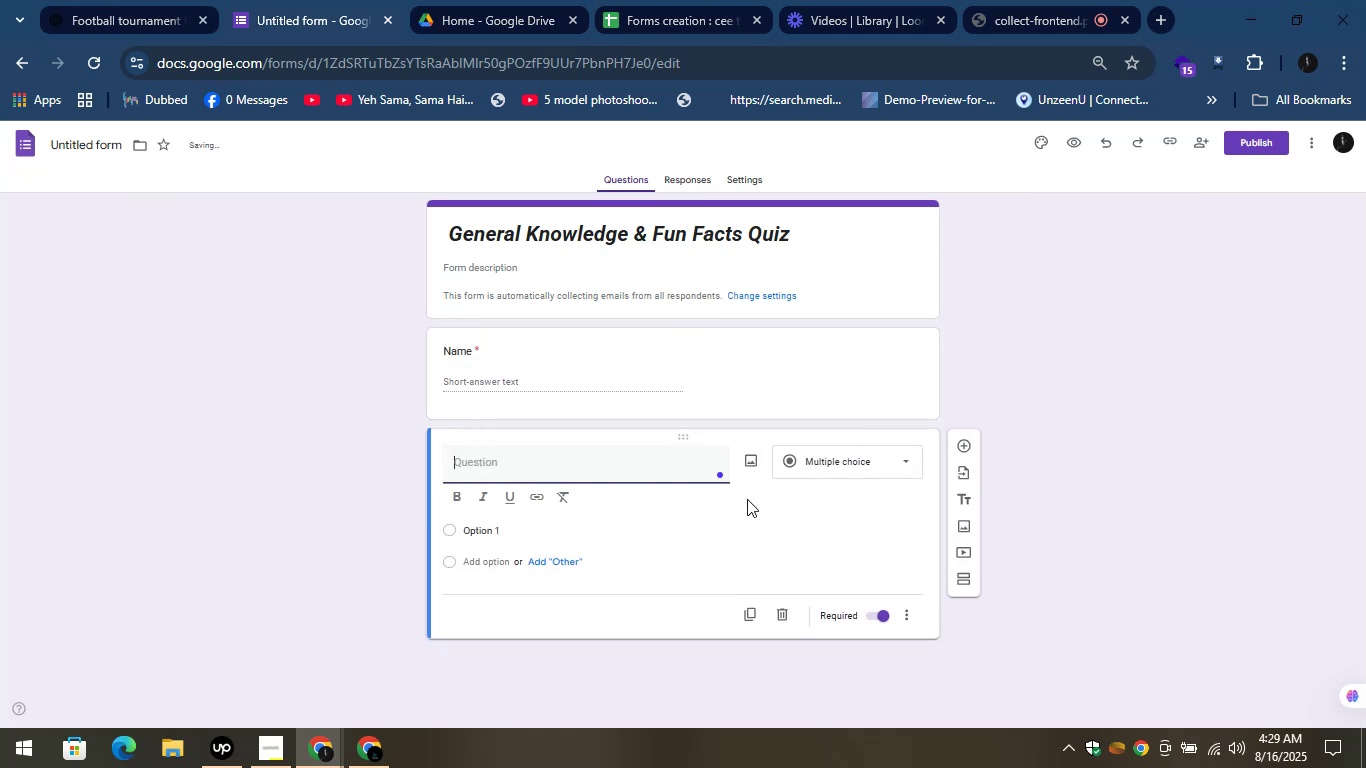 
left_click([830, 456])
 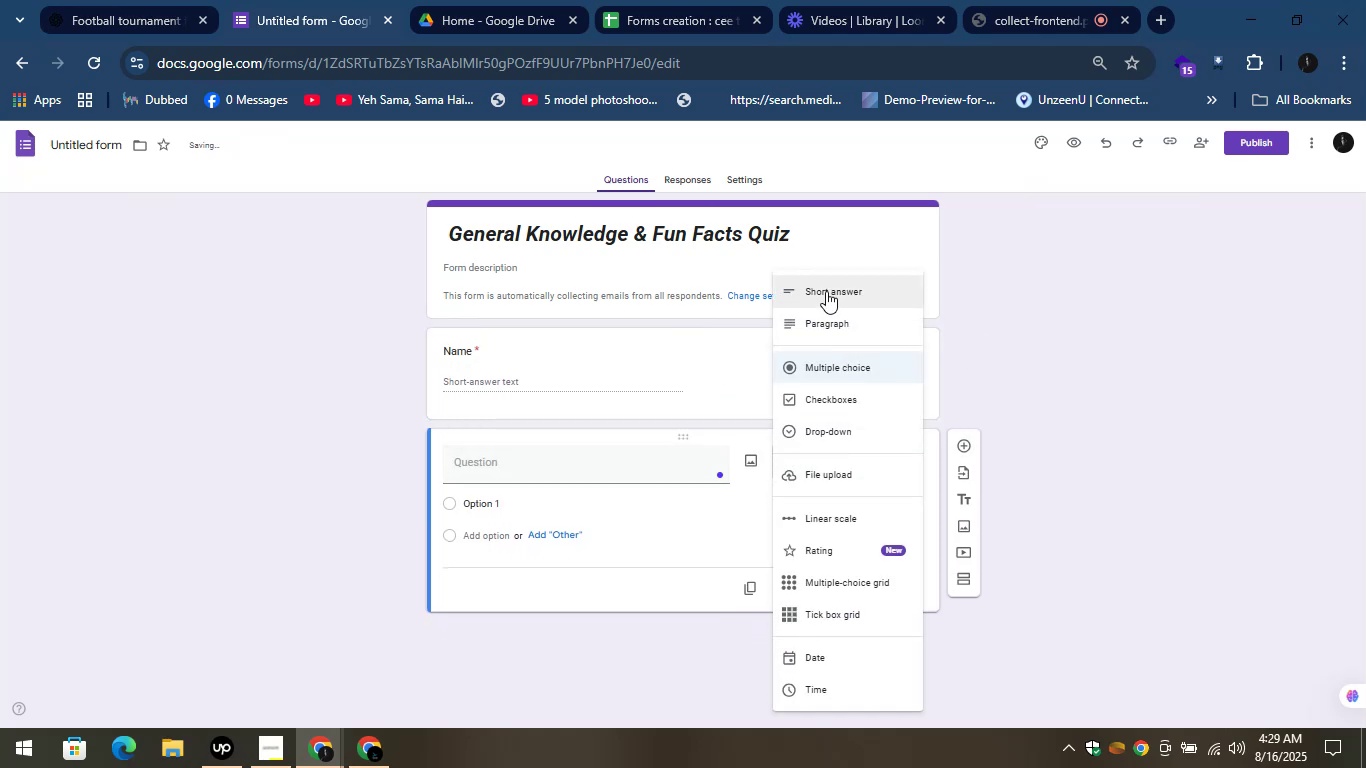 
left_click([826, 291])
 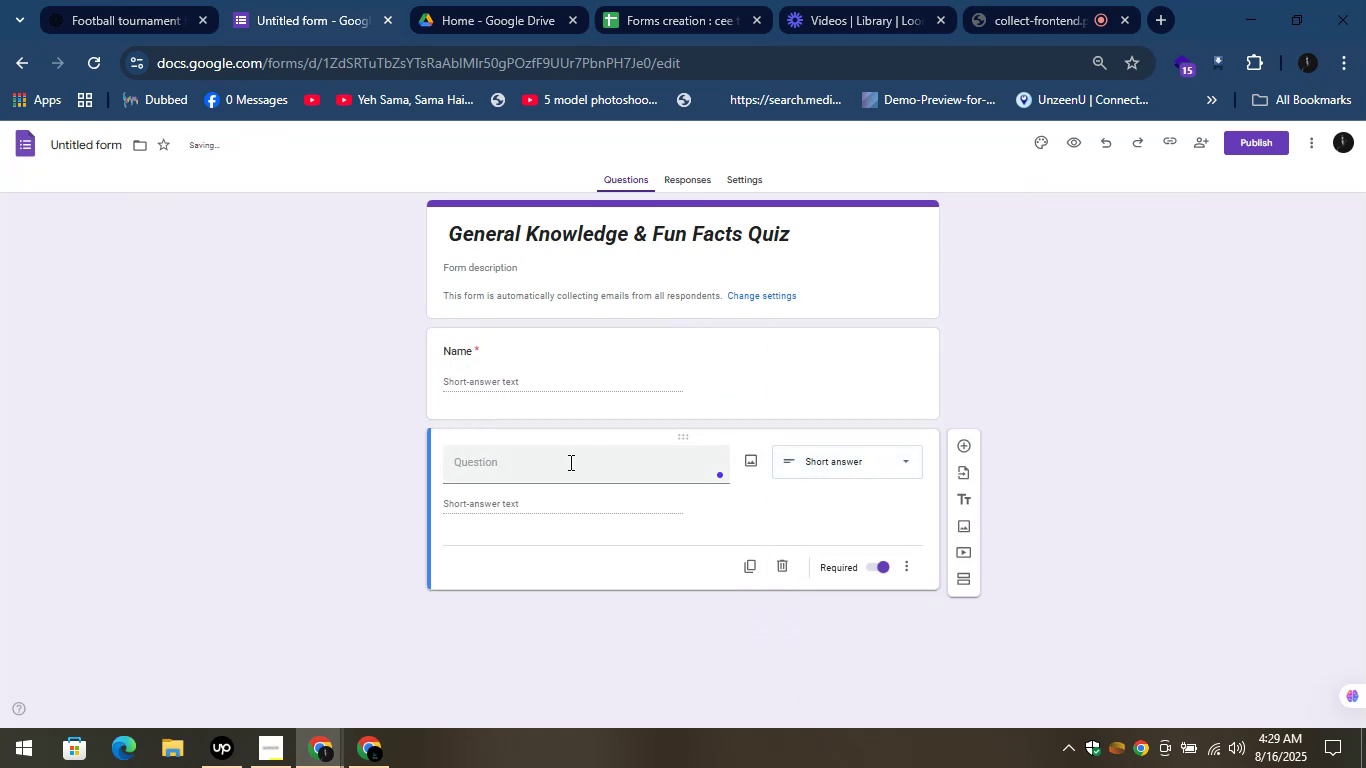 
left_click([557, 465])
 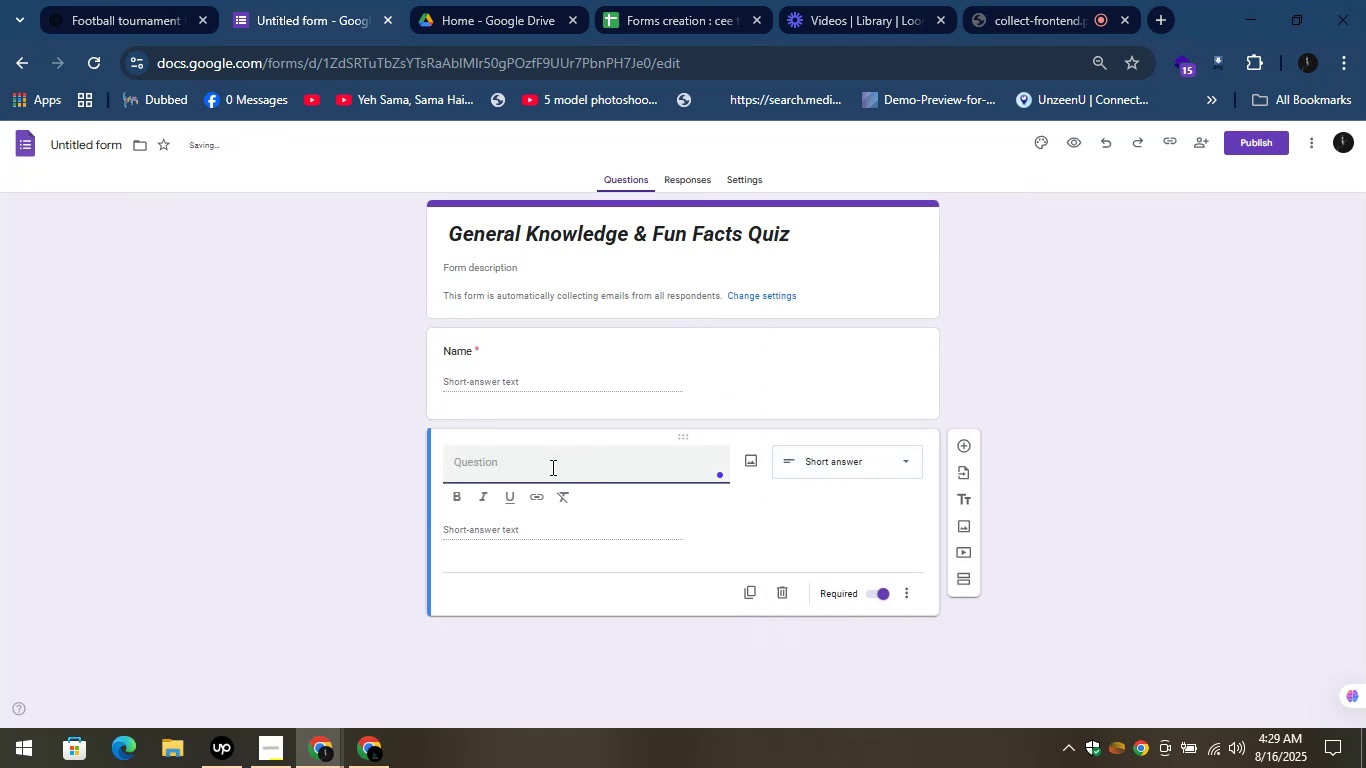 
type(Email)
 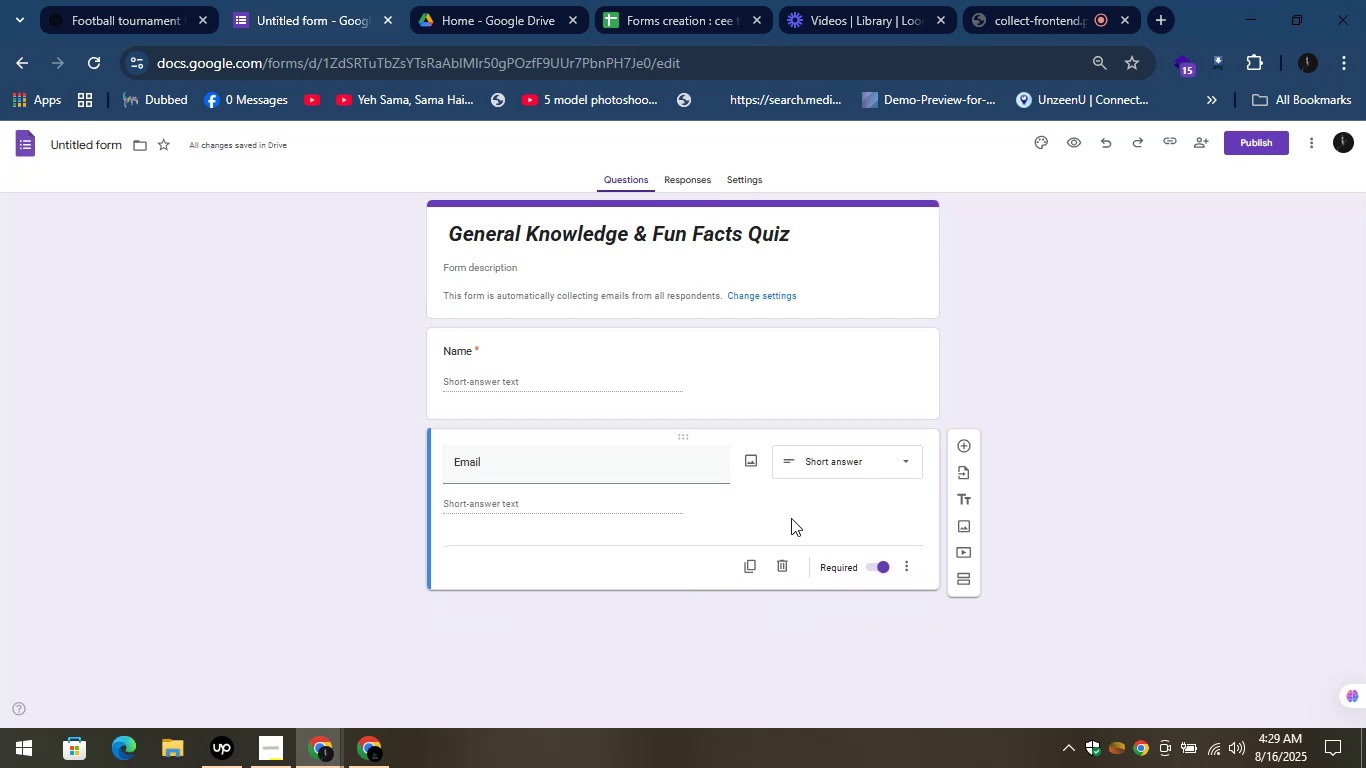 
left_click([966, 443])
 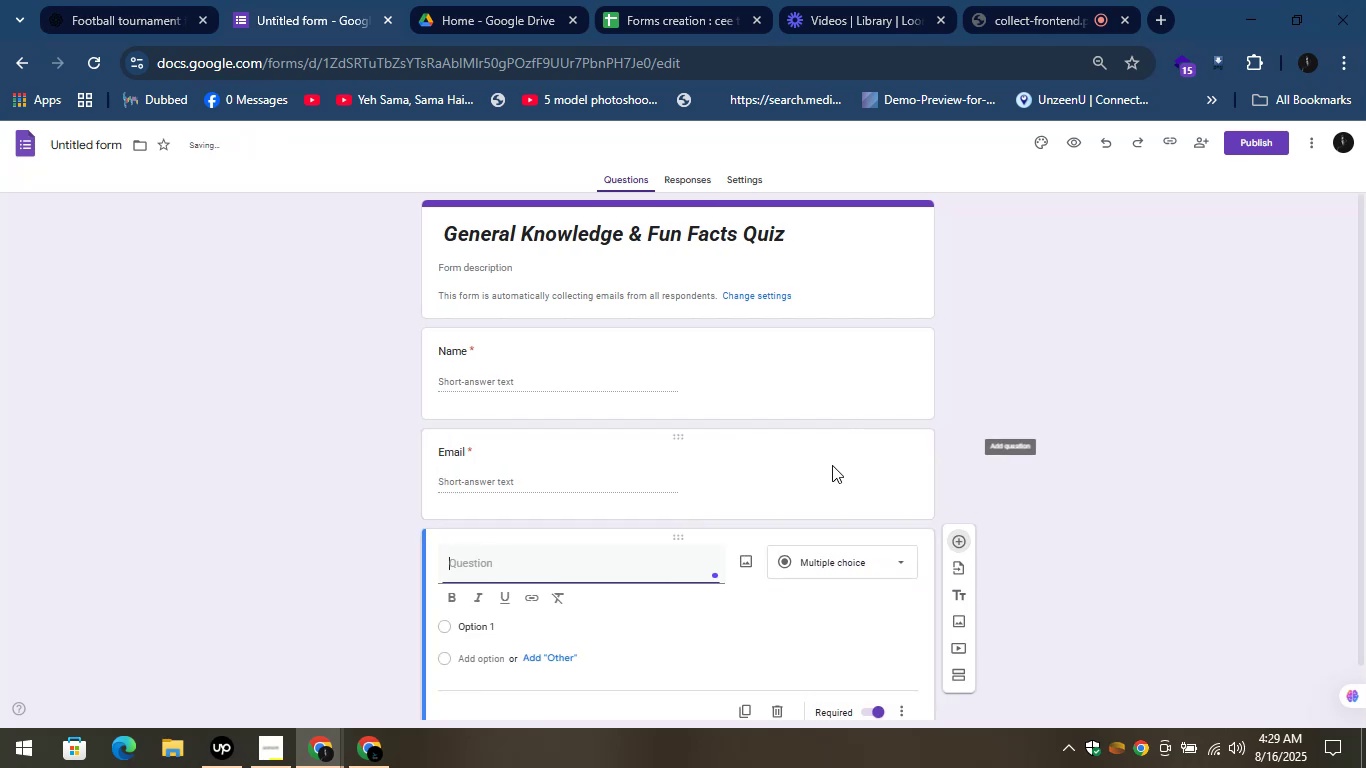 
scroll: coordinate [720, 485], scroll_direction: down, amount: 2.0
 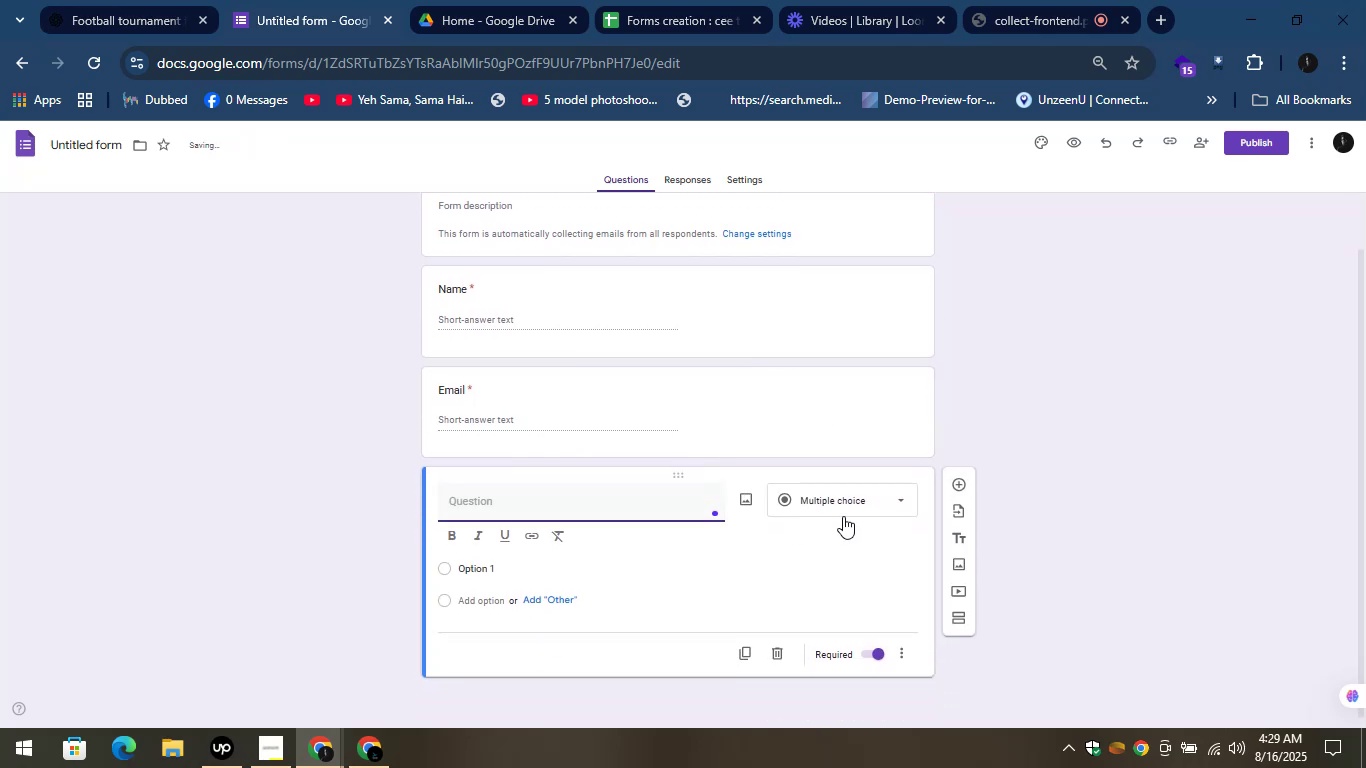 
left_click([844, 501])
 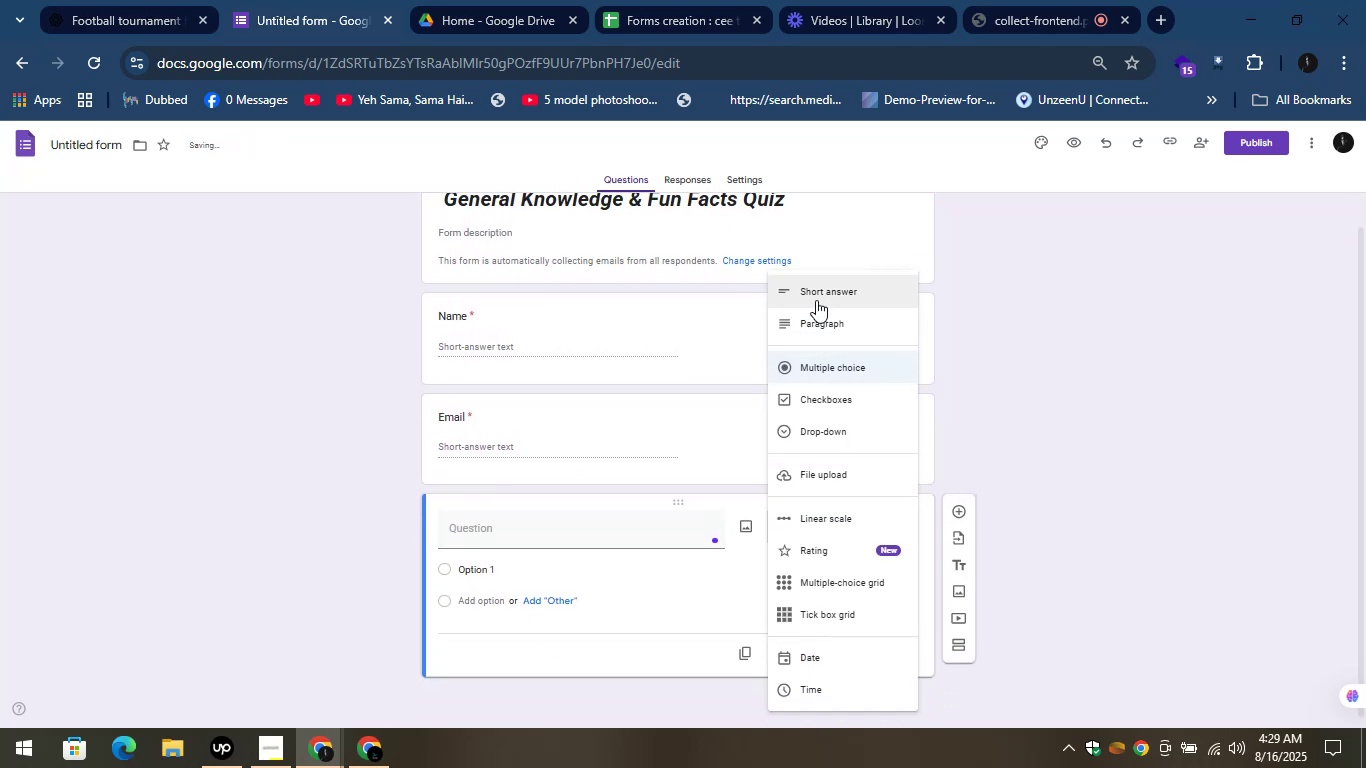 
left_click([815, 291])
 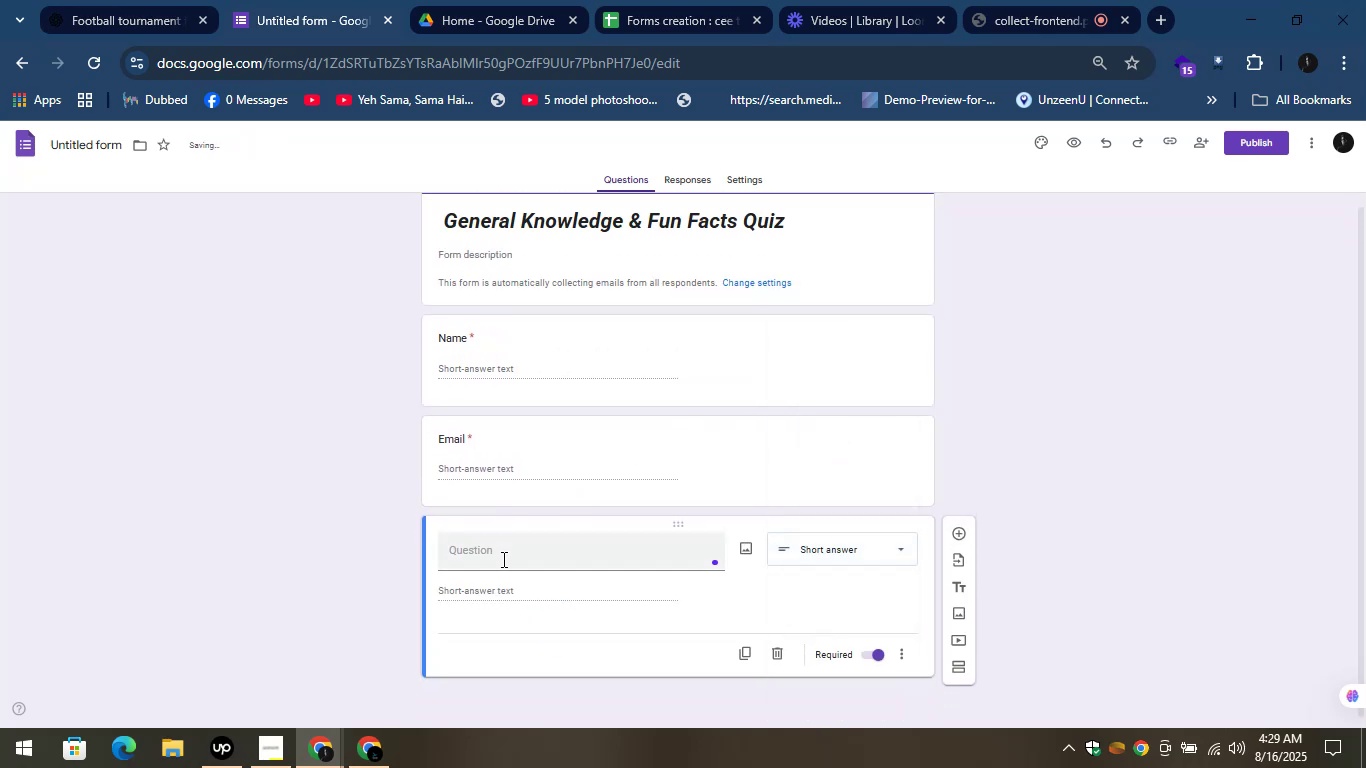 
left_click([502, 559])
 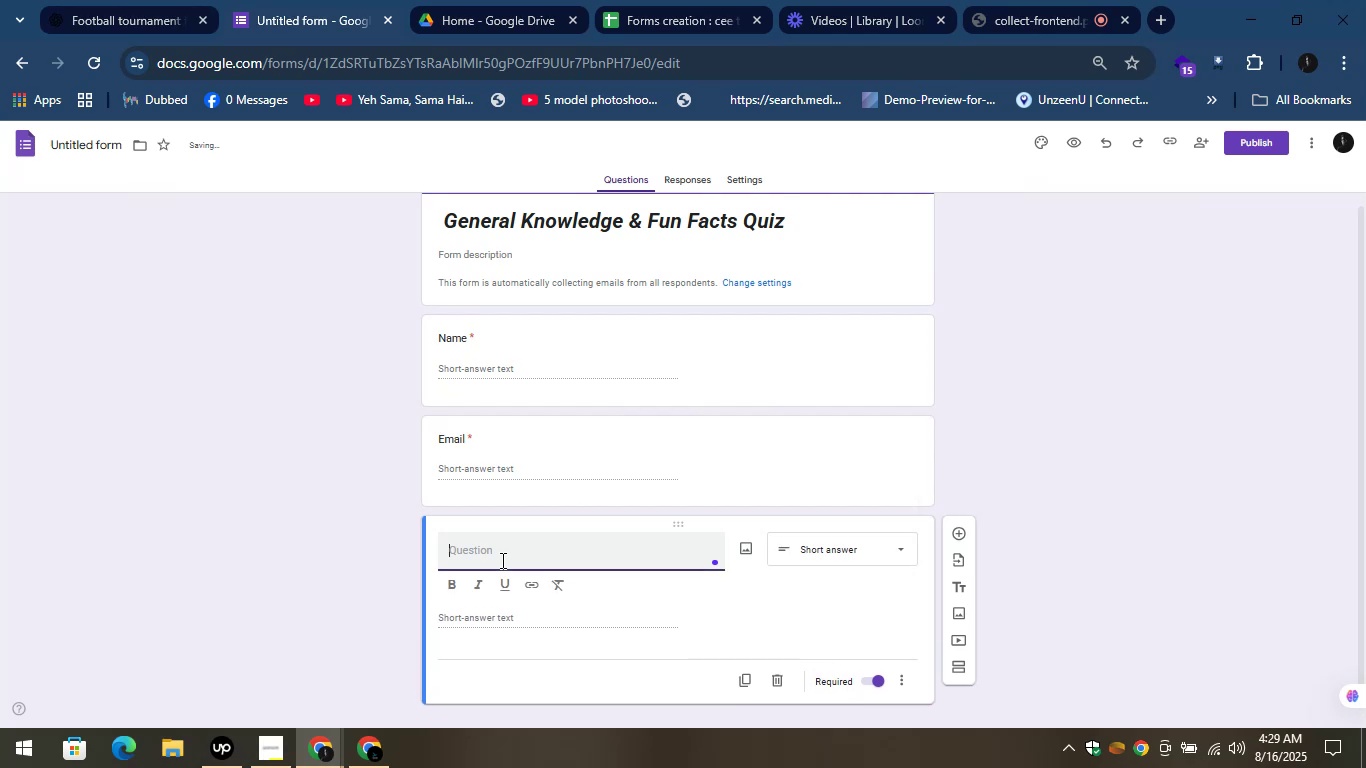 
type(Age)
 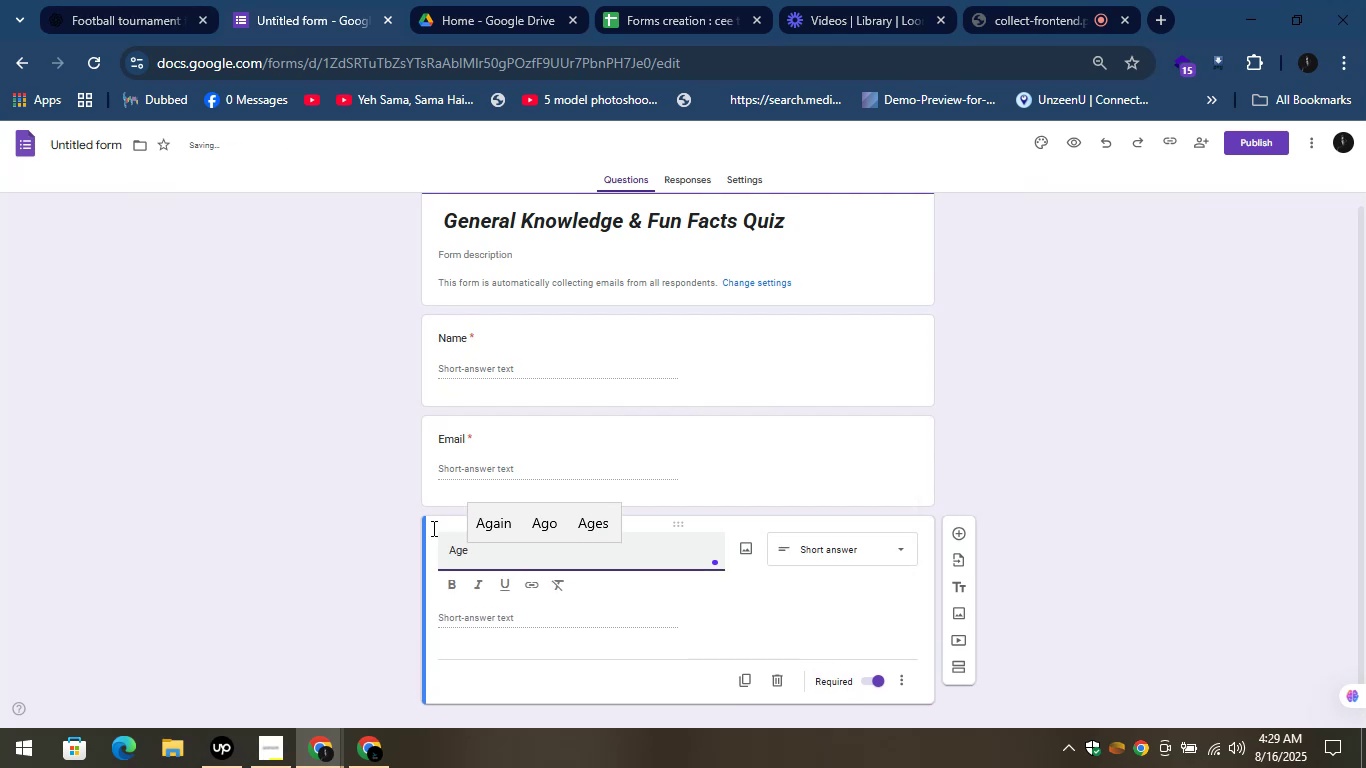 
left_click([302, 499])
 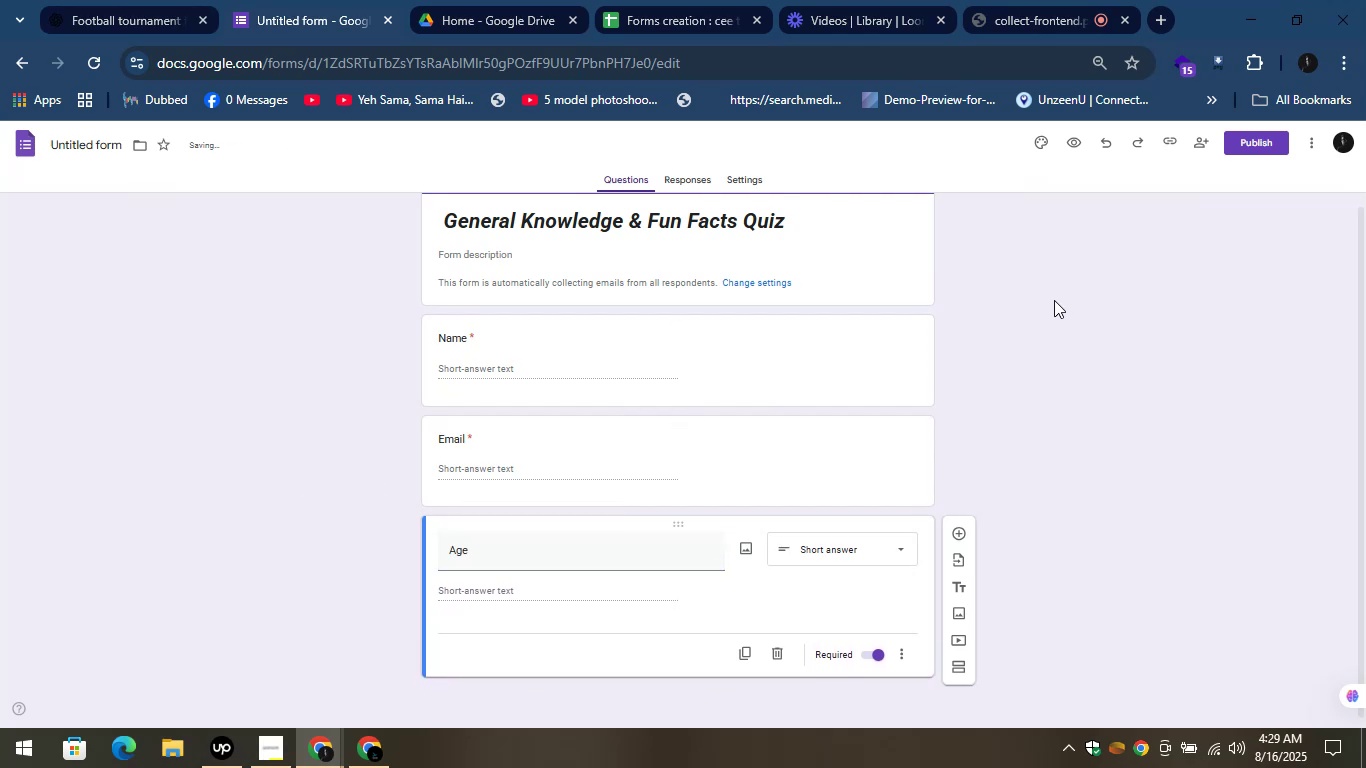 
scroll: coordinate [1002, 338], scroll_direction: down, amount: 2.0
 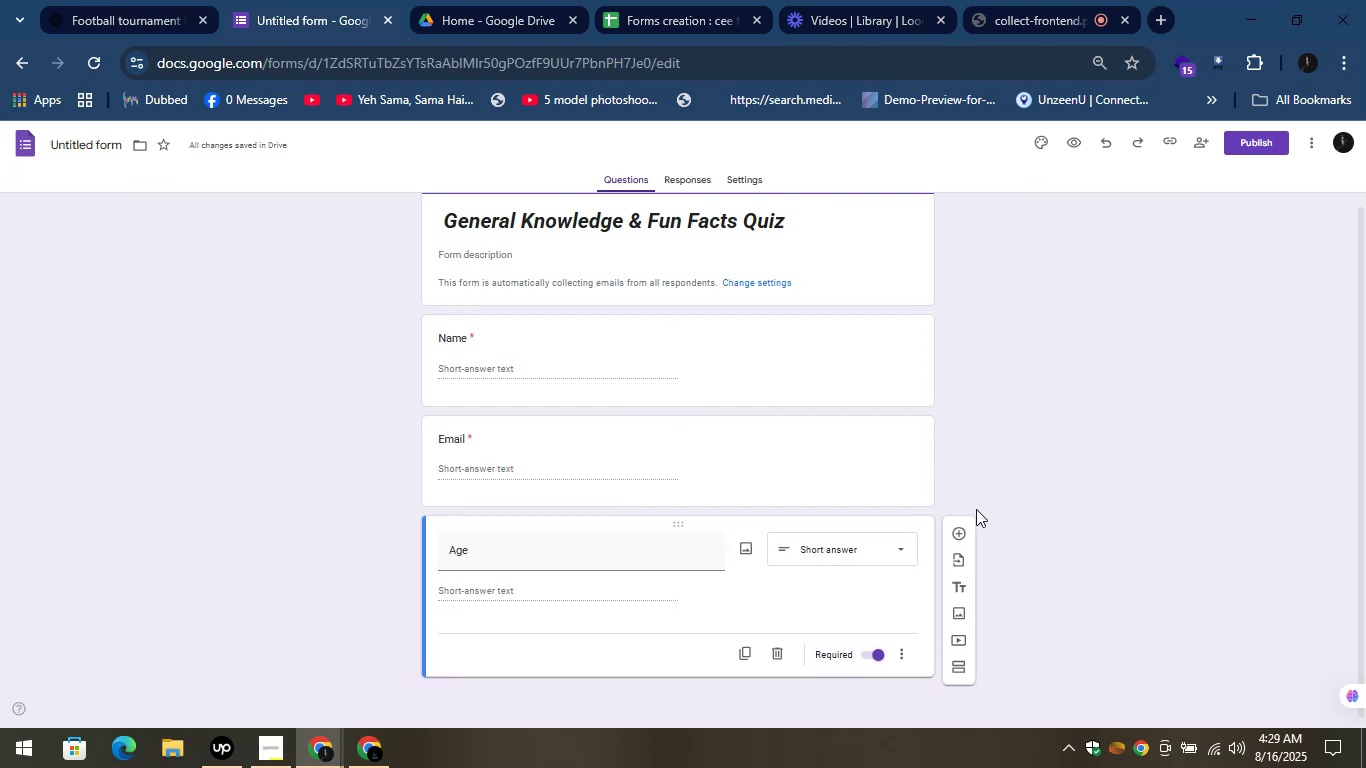 
left_click([955, 538])
 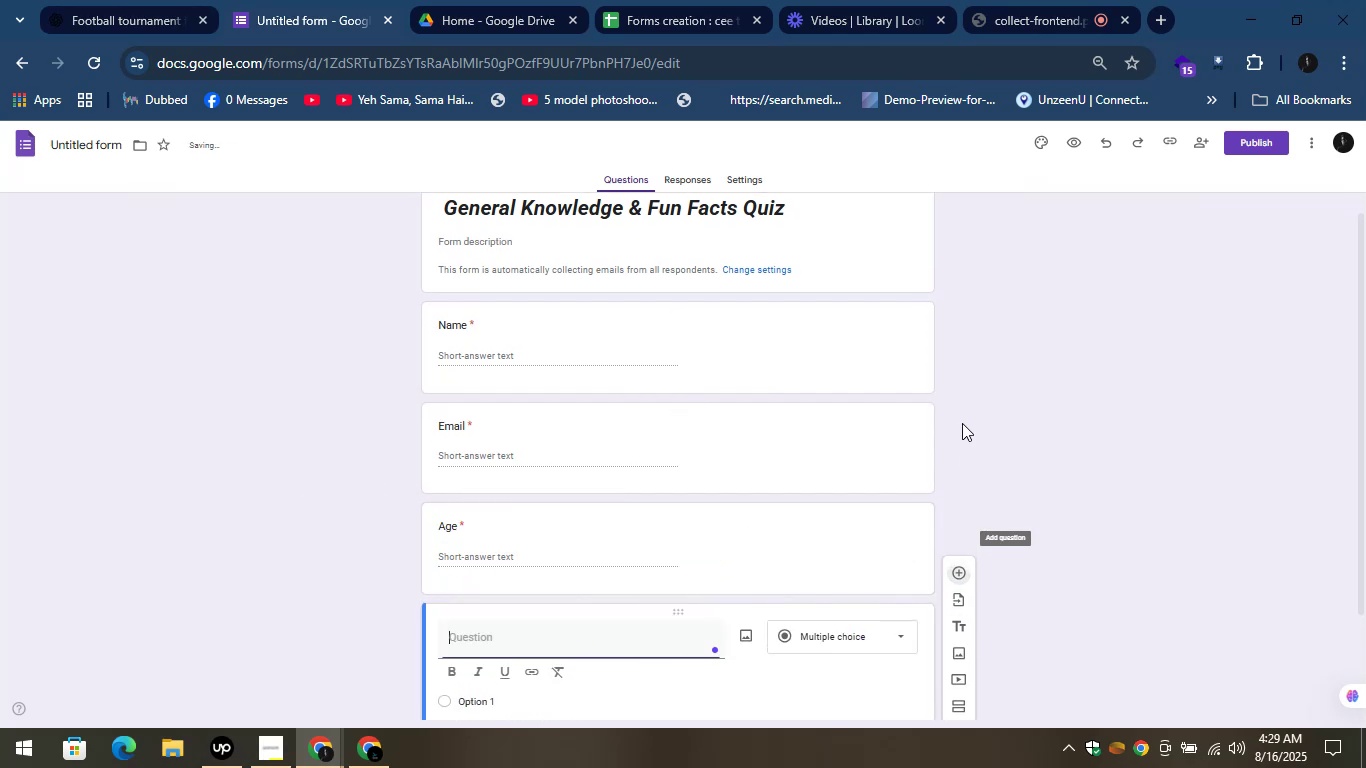 
scroll: coordinate [953, 387], scroll_direction: down, amount: 3.0
 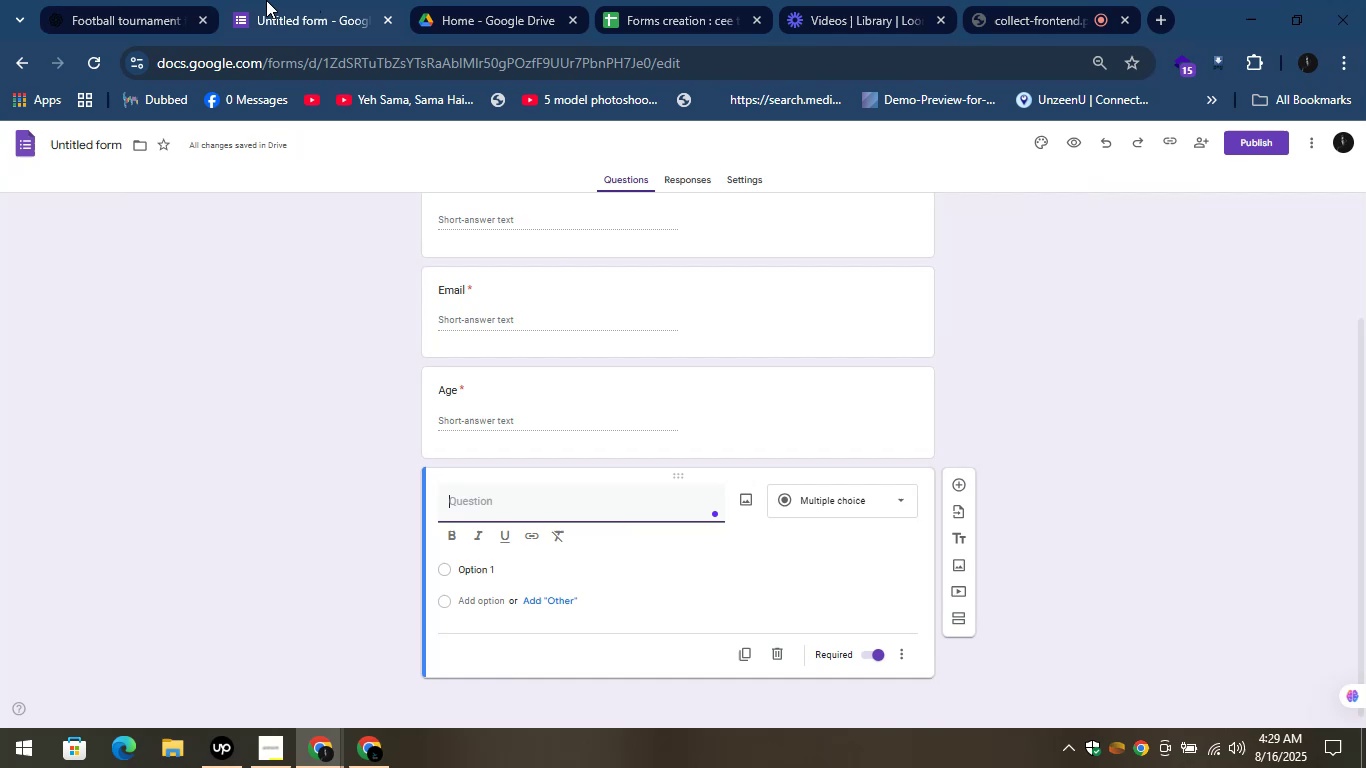 
left_click([152, 0])
 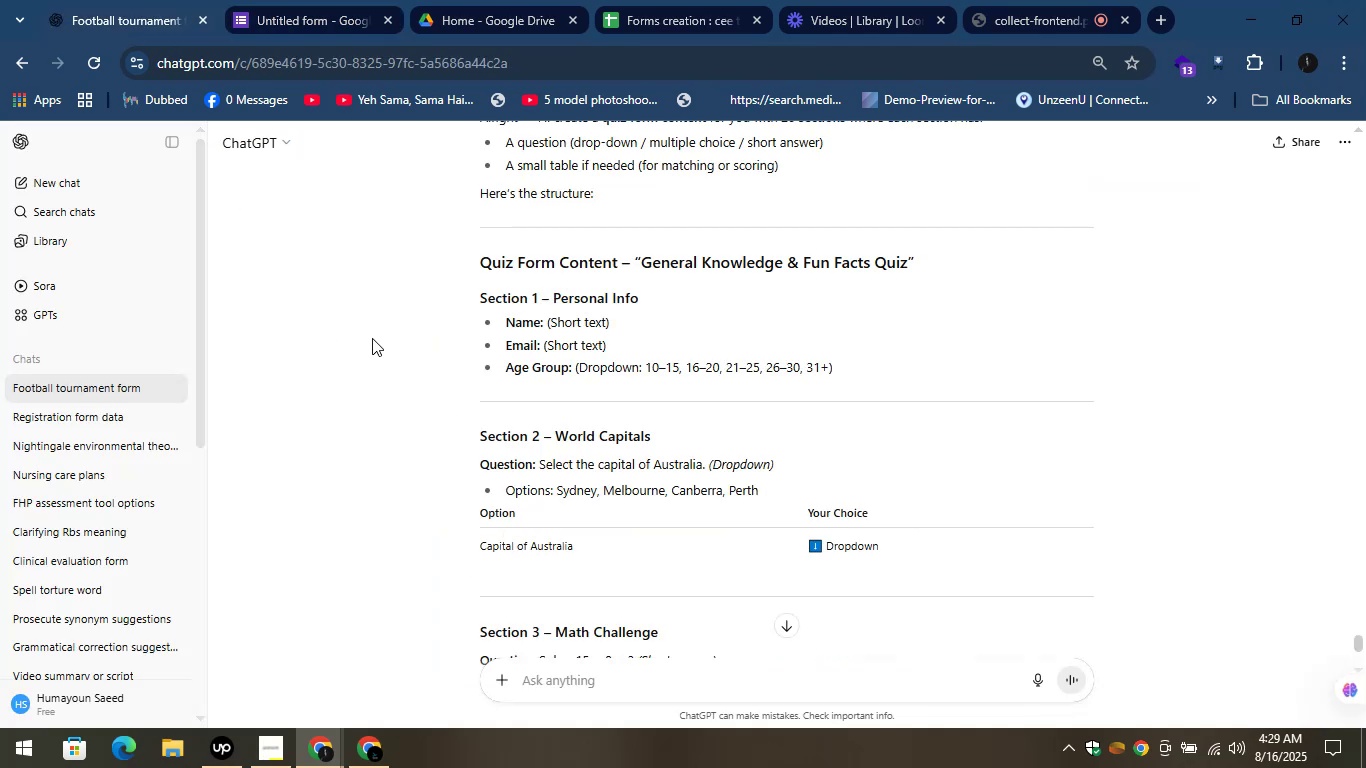 
scroll: coordinate [465, 330], scroll_direction: down, amount: 1.0
 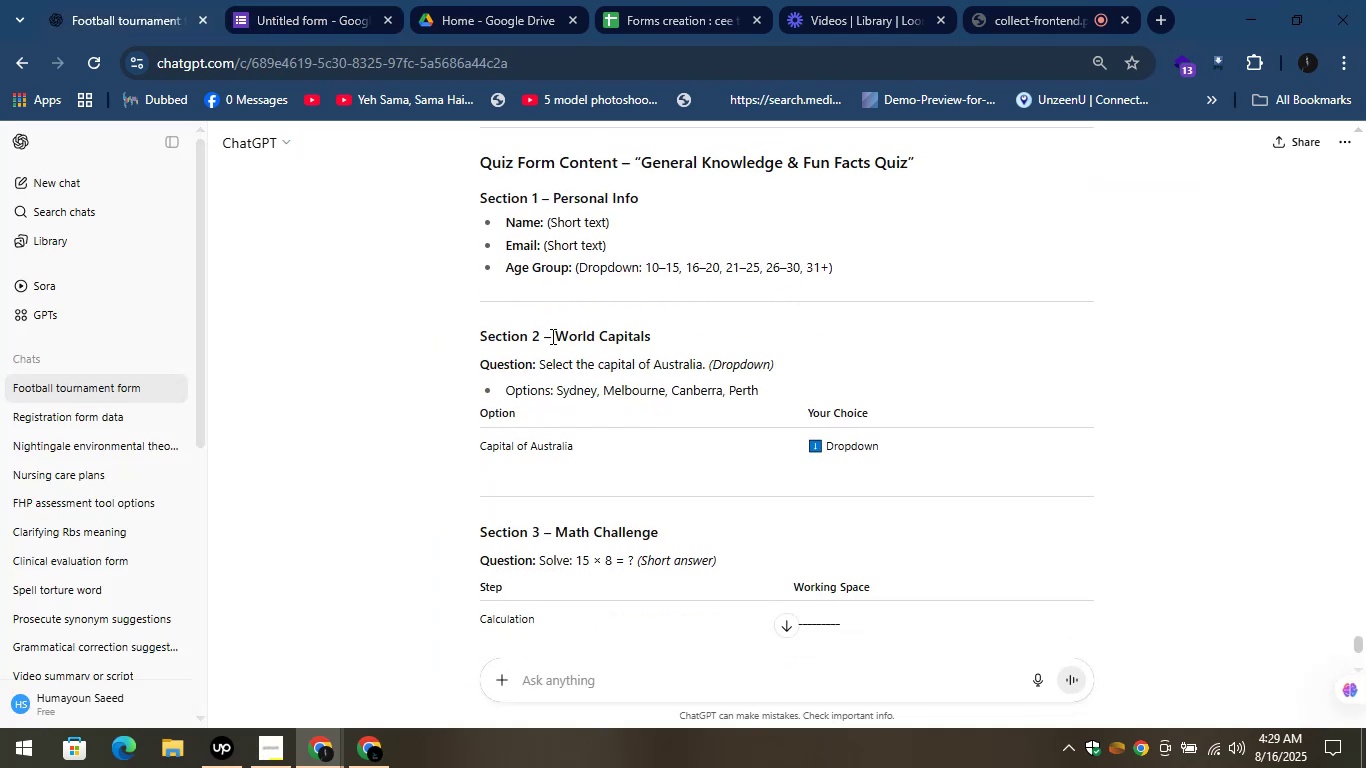 
left_click_drag(start_coordinate=[551, 336], to_coordinate=[661, 336])
 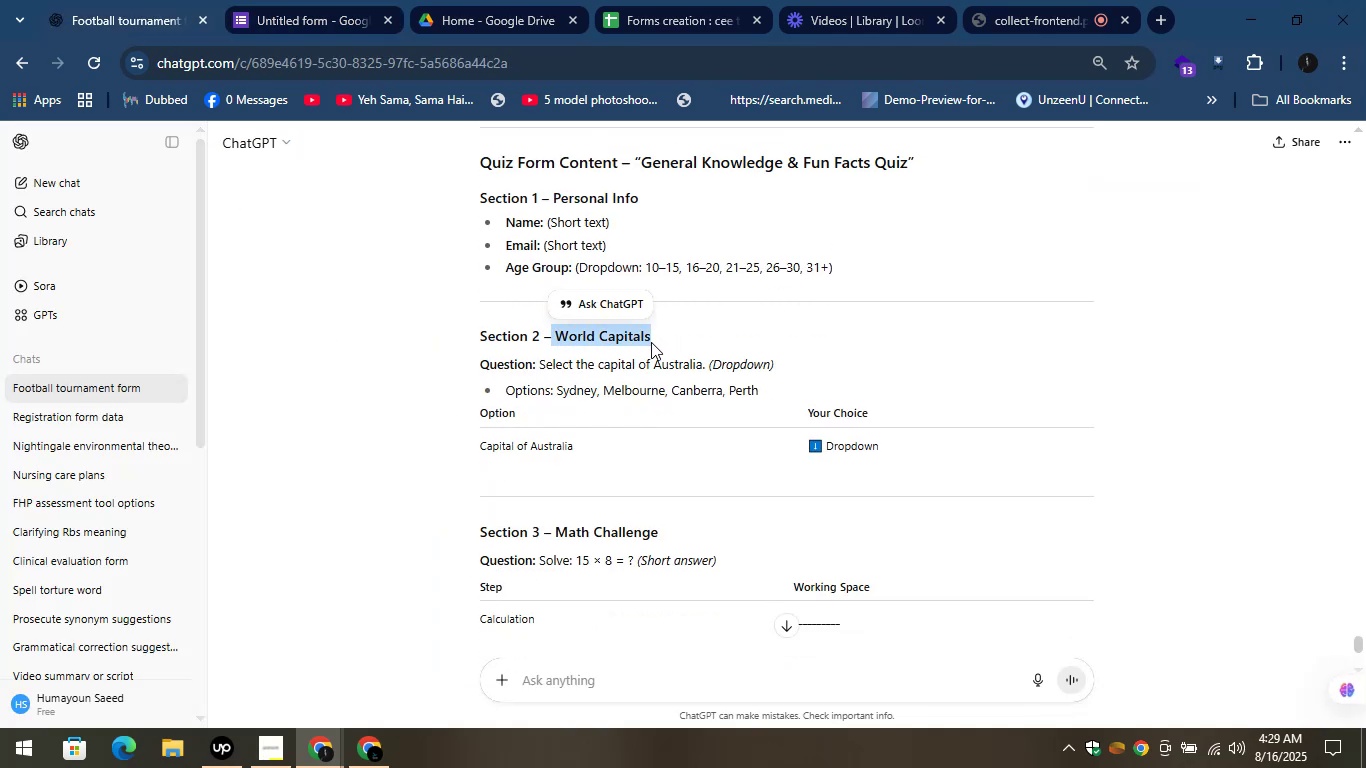 
key(Control+C)
 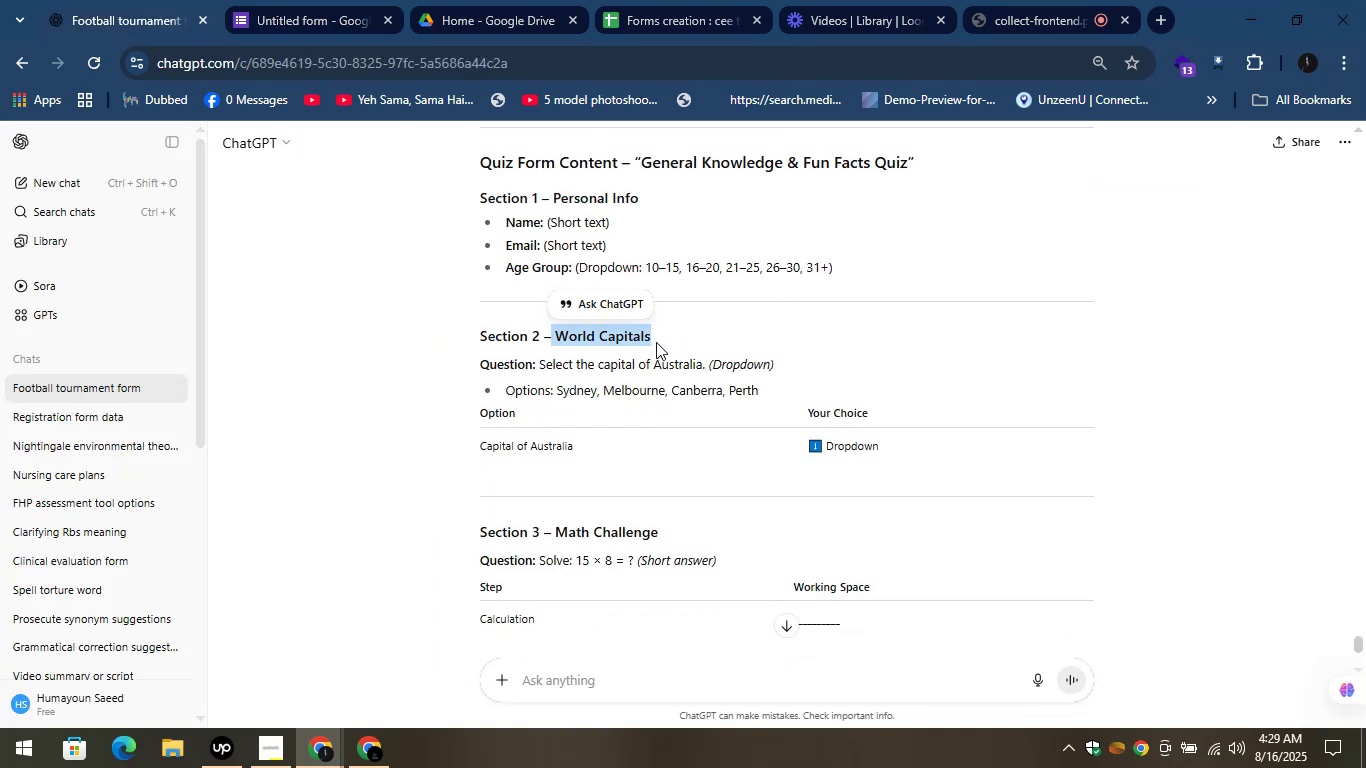 
key(Control+C)
 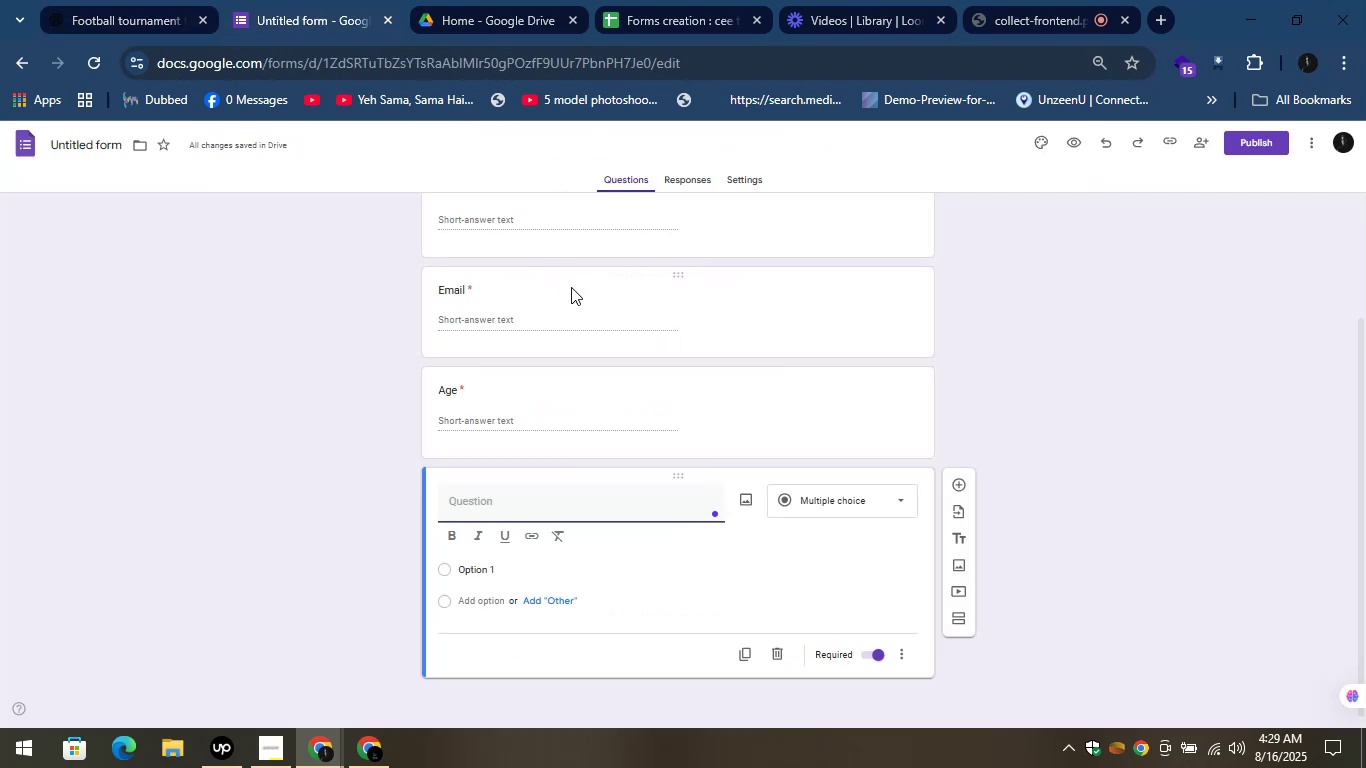 
left_click([822, 494])
 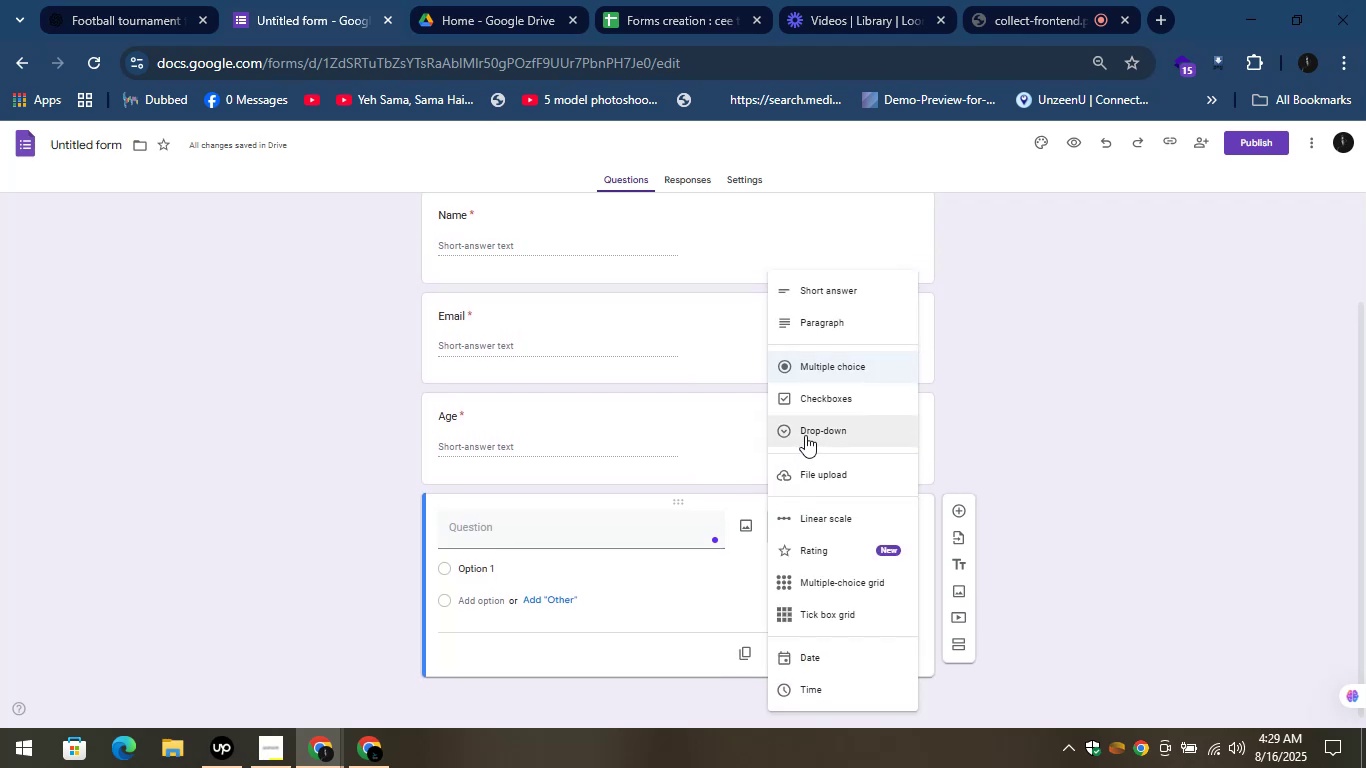 
left_click([805, 435])
 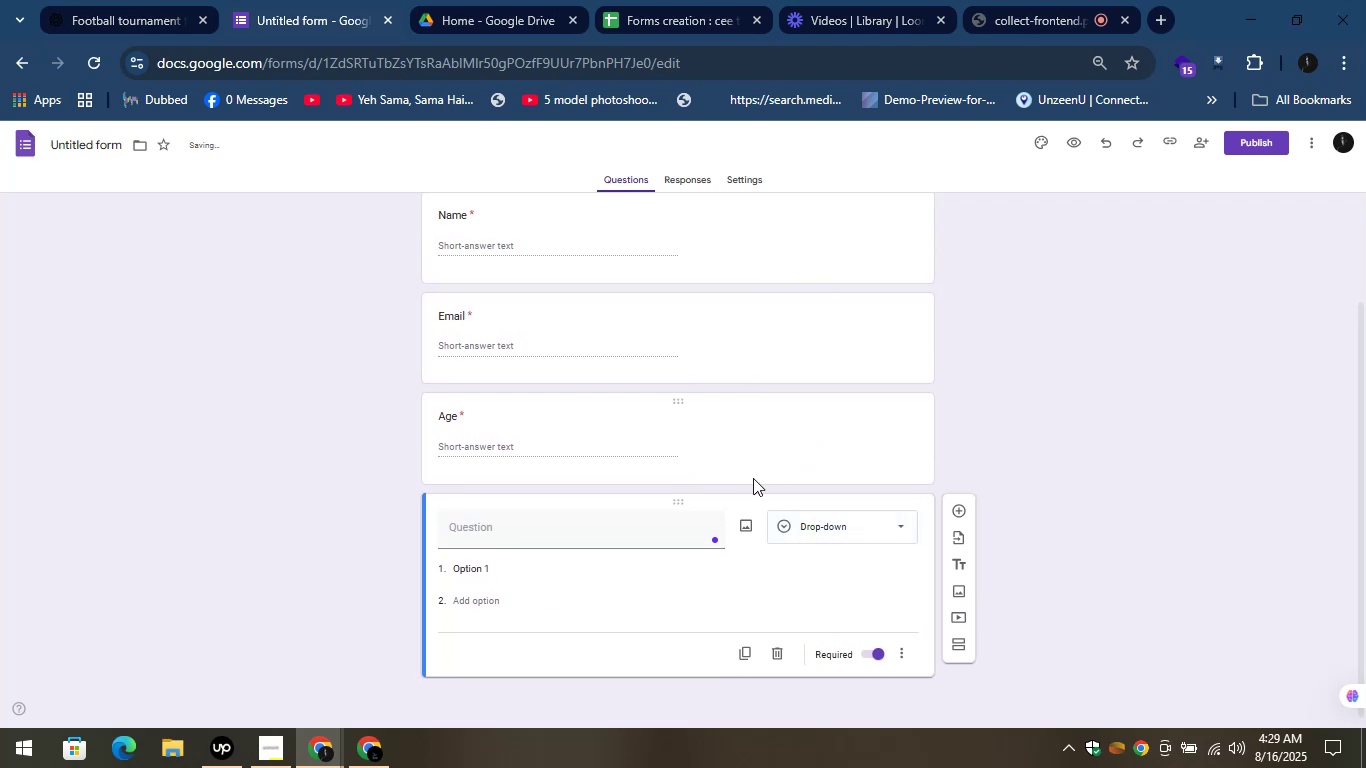 
scroll: coordinate [613, 497], scroll_direction: down, amount: 1.0
 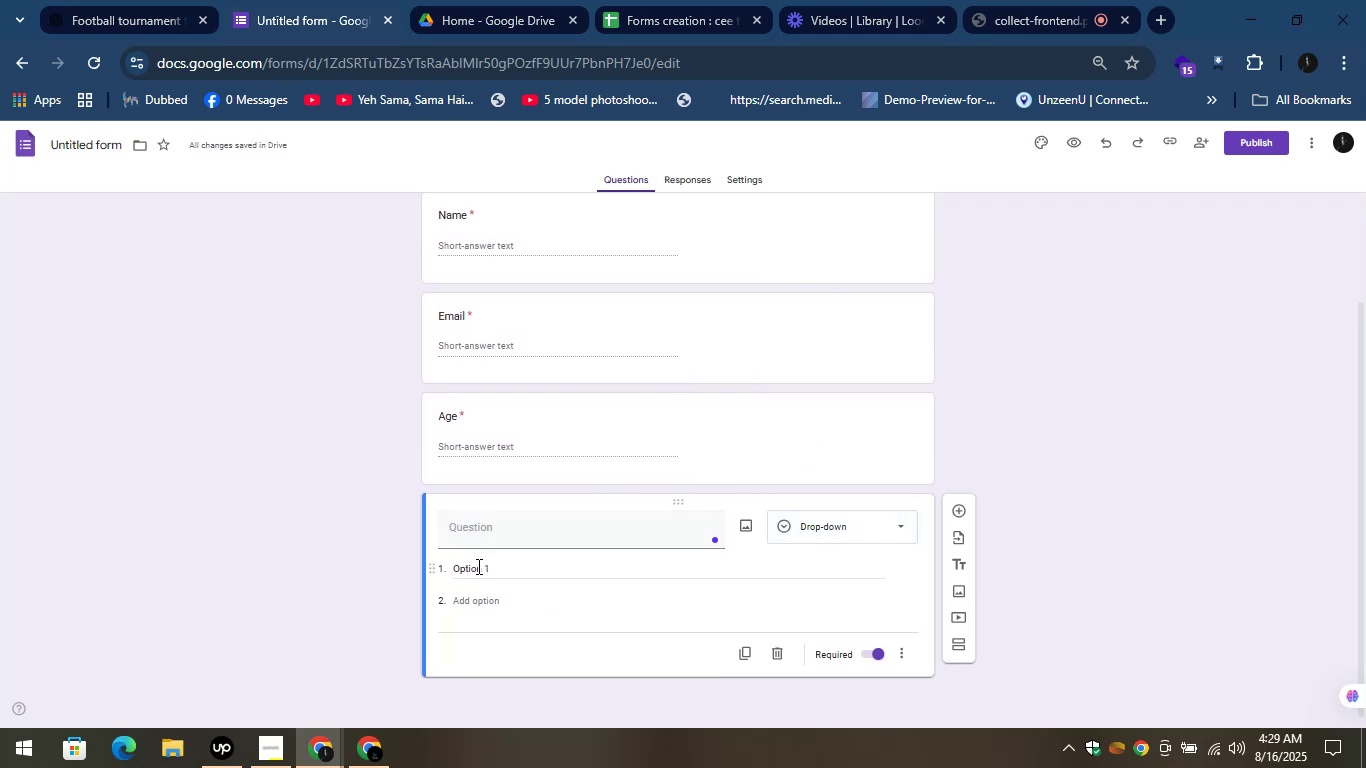 
left_click([488, 533])
 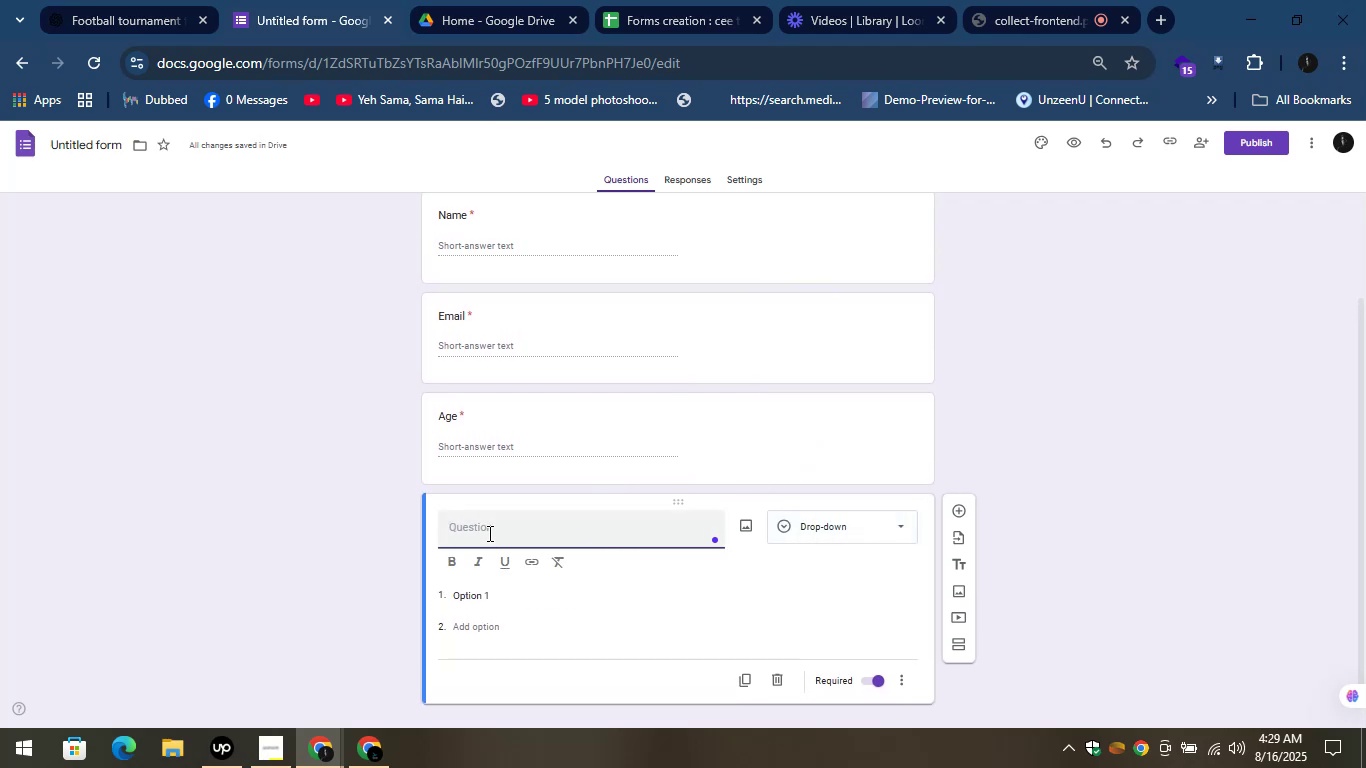 
key(Control+V)
 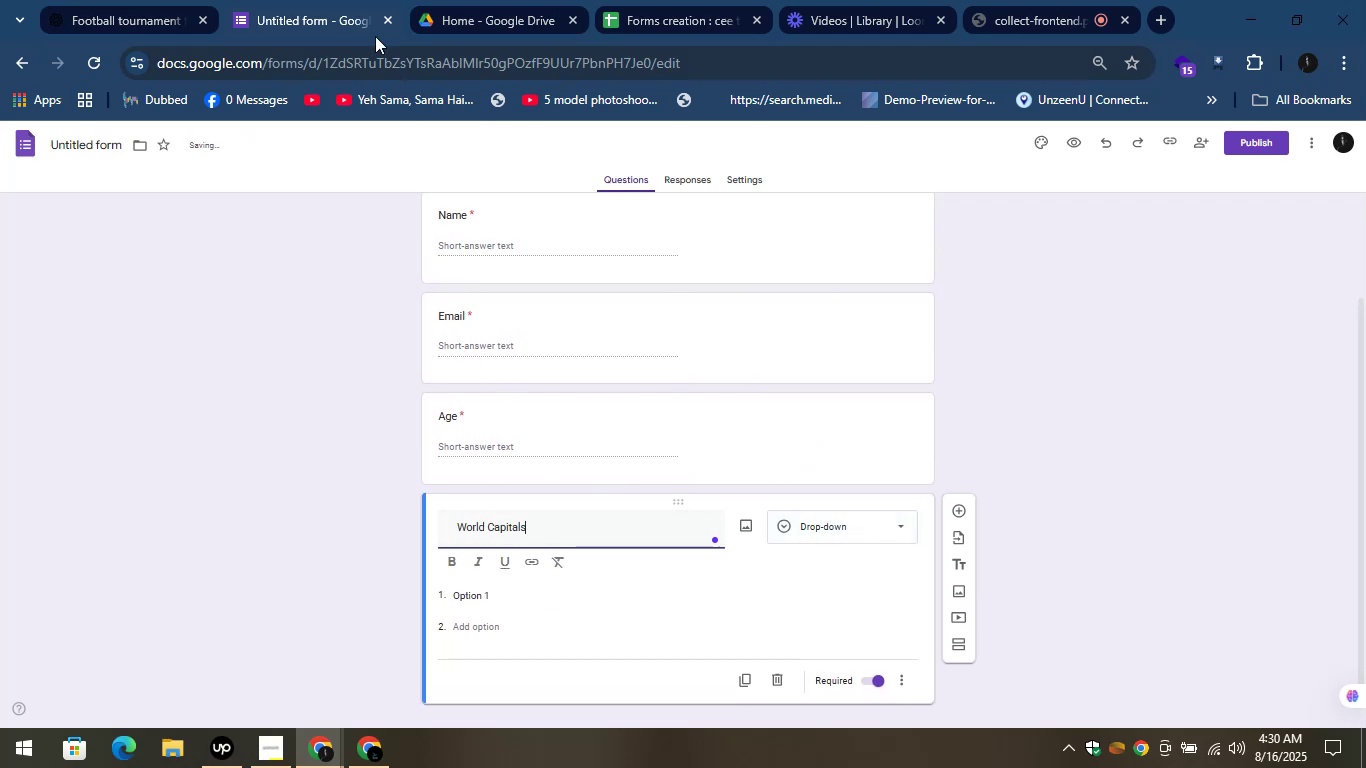 
left_click([158, 0])
 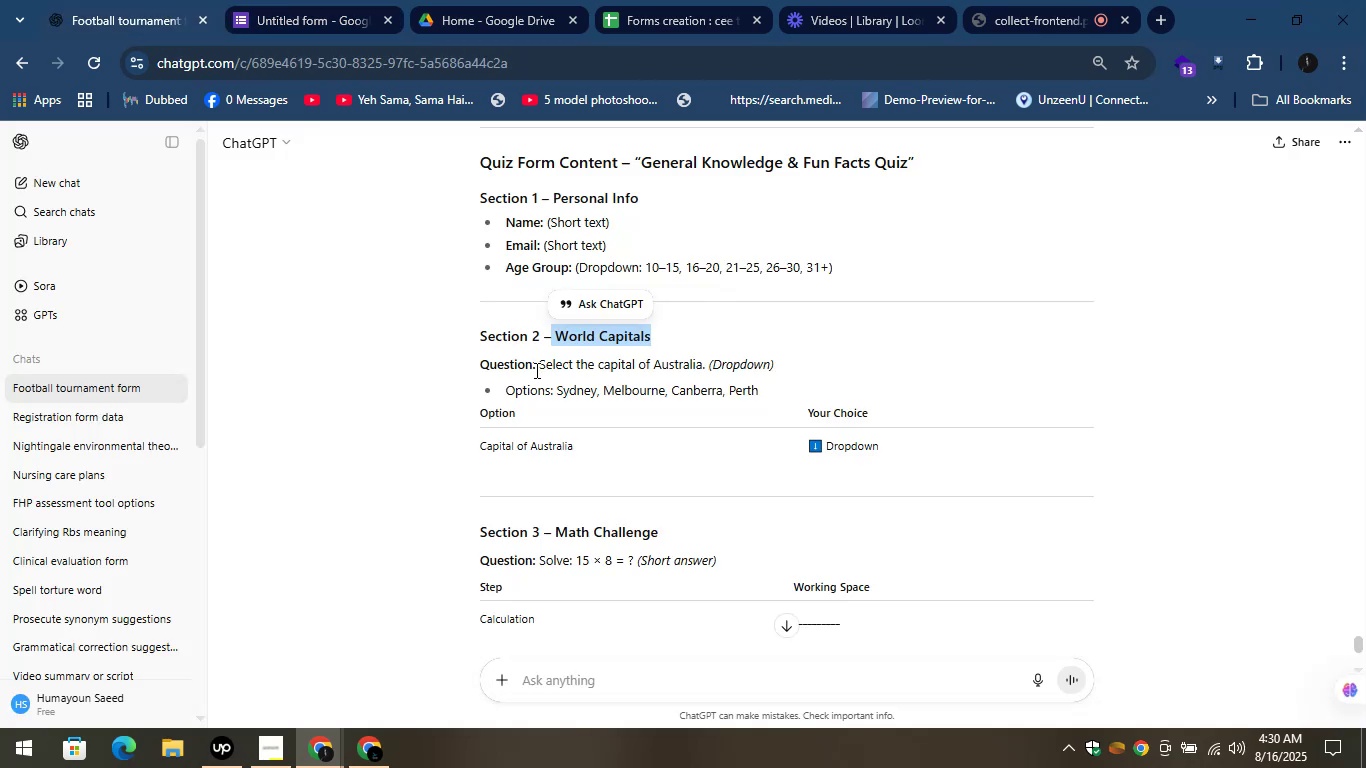 
left_click_drag(start_coordinate=[536, 365], to_coordinate=[706, 371])
 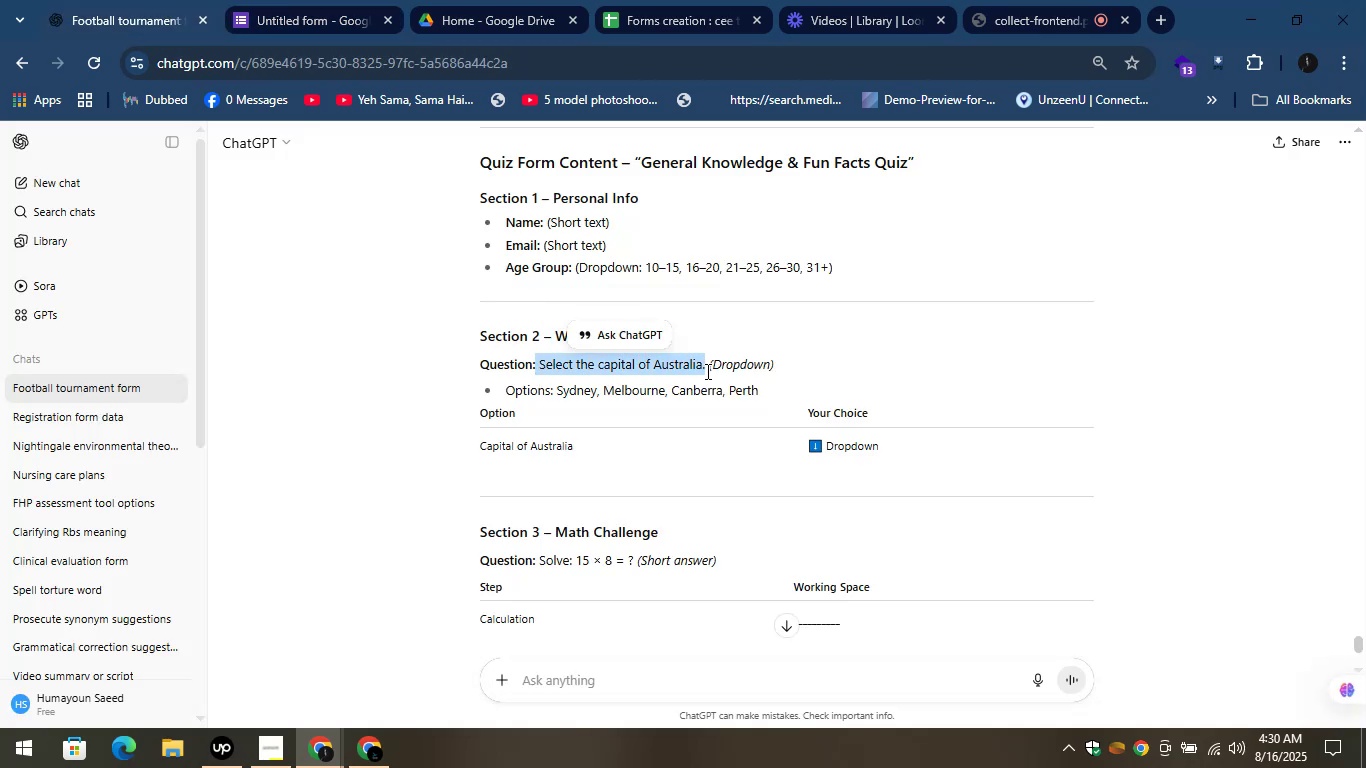 
key(Control+C)
 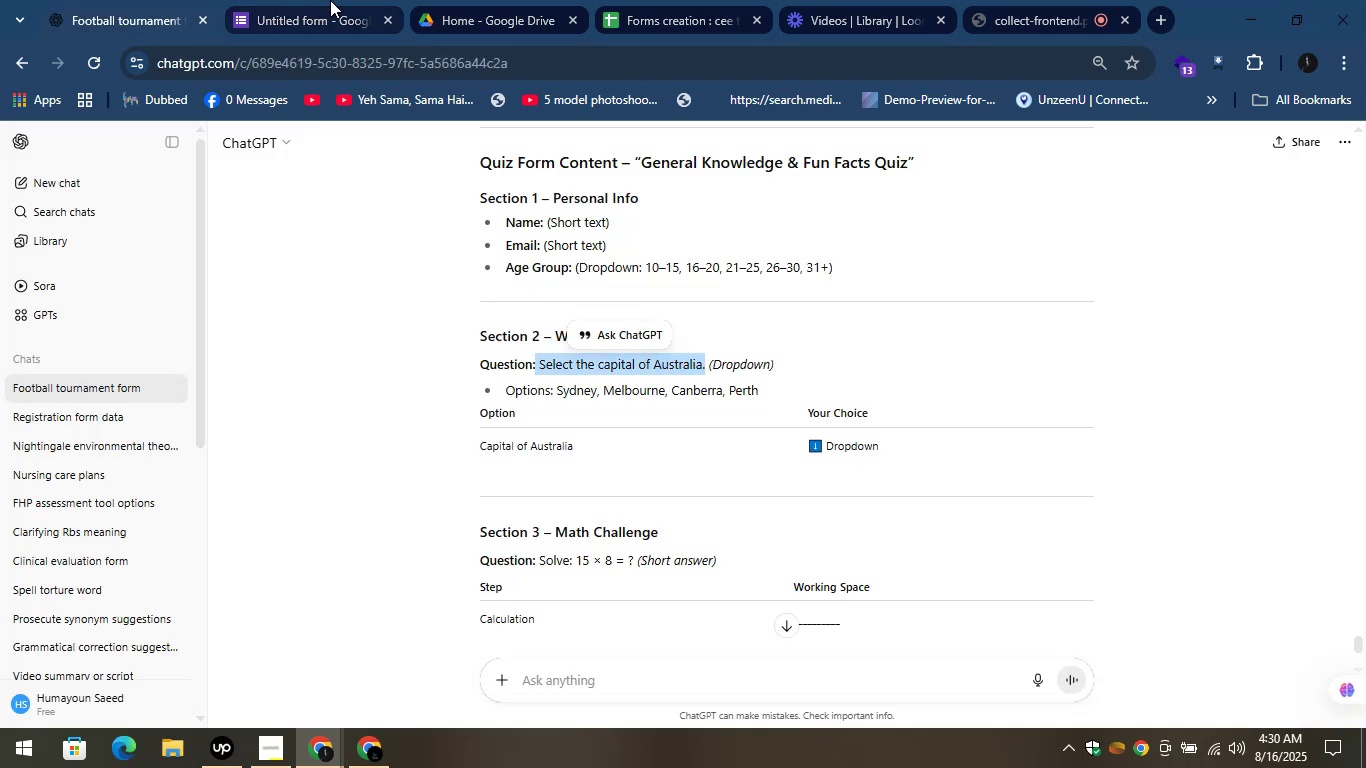 
left_click([329, 0])
 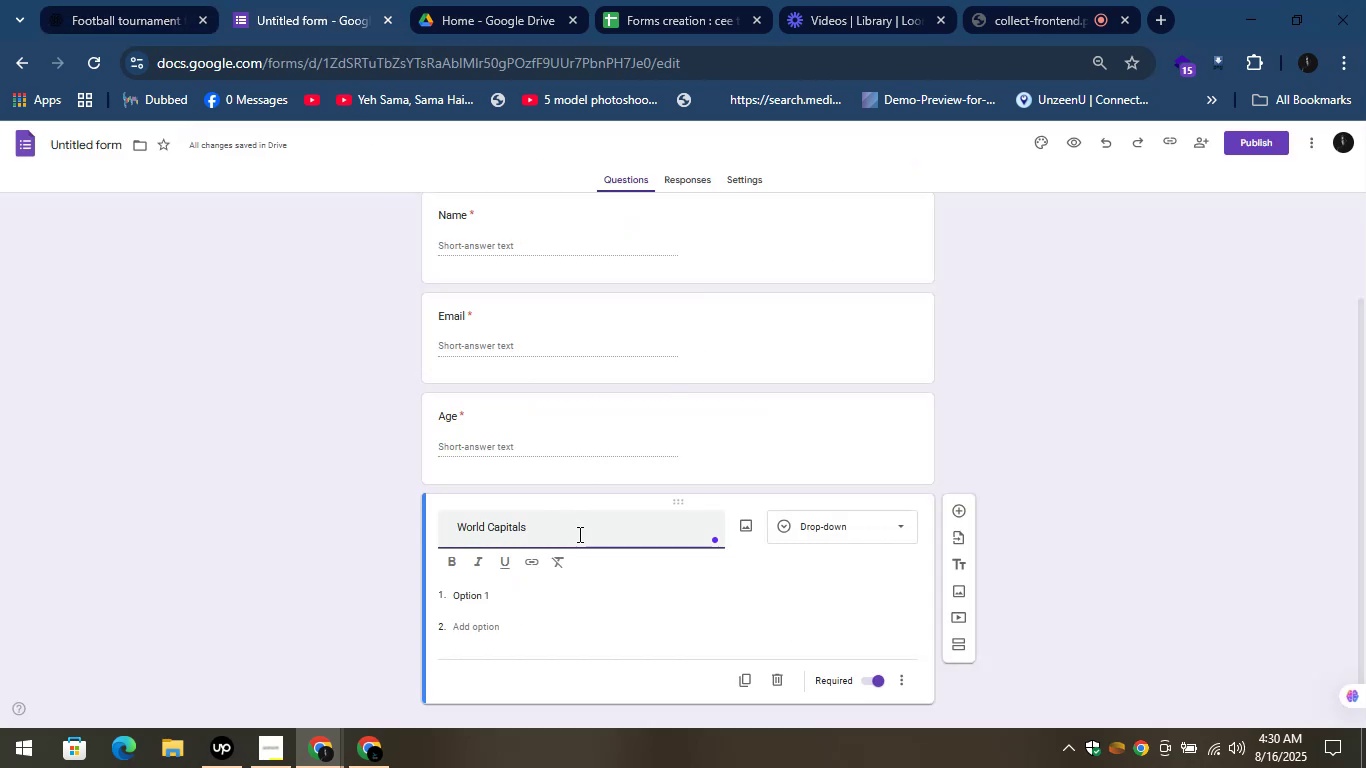 
key(Control+A)
 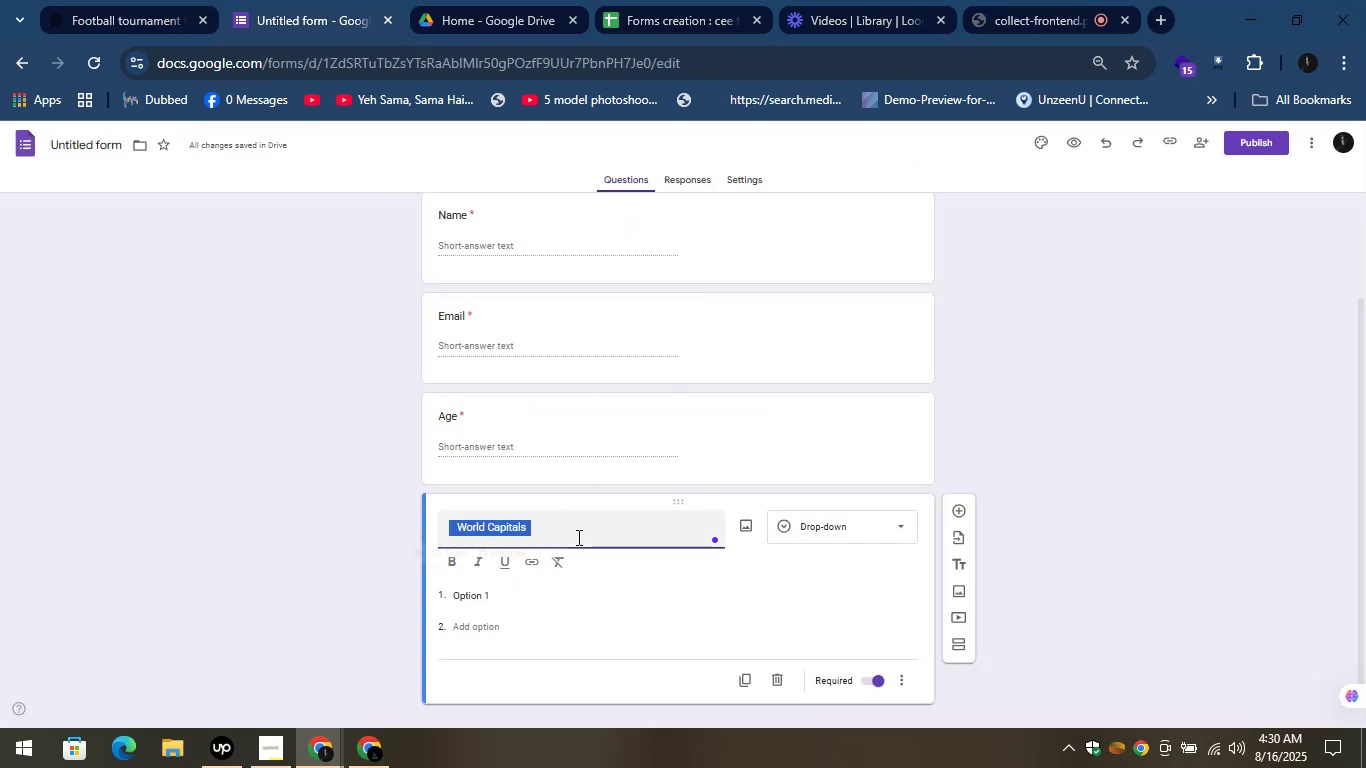 
key(Control+V)
 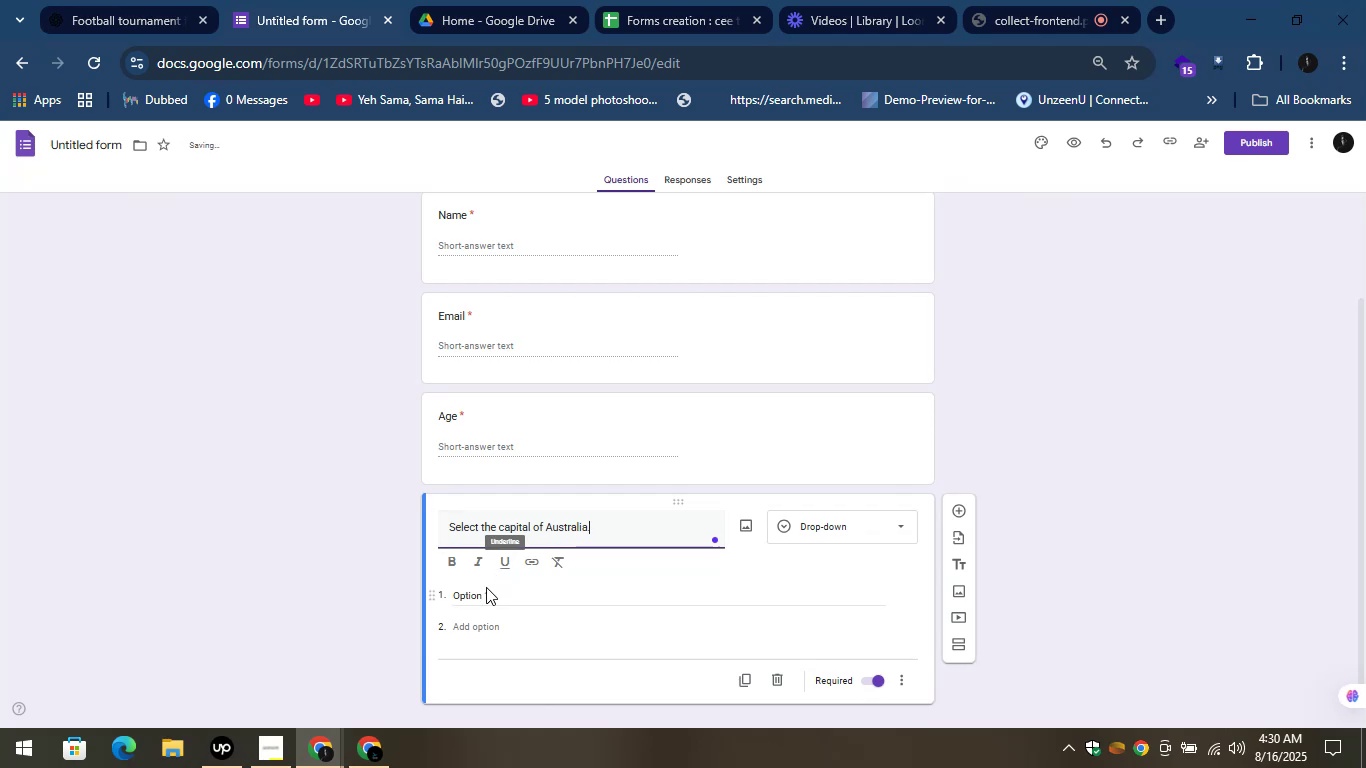 
left_click([490, 597])
 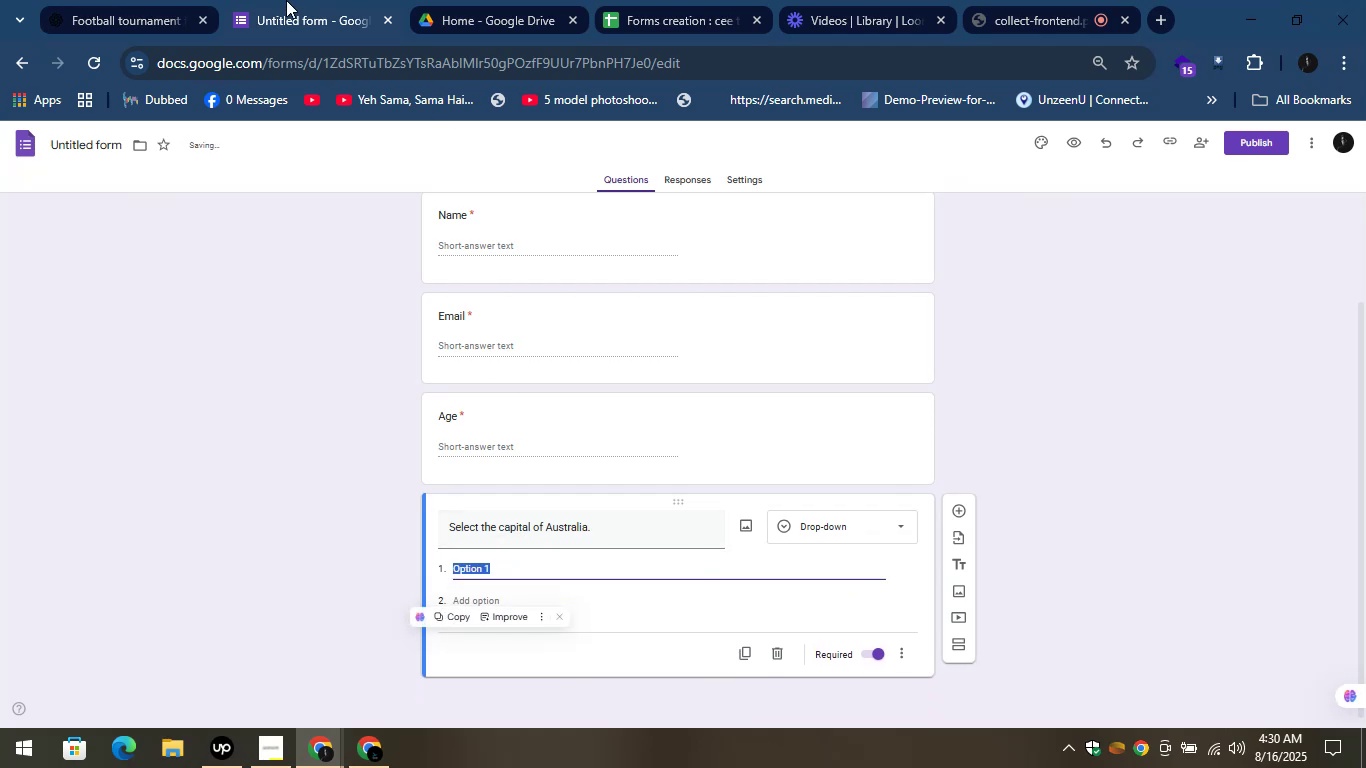 
left_click([114, 0])
 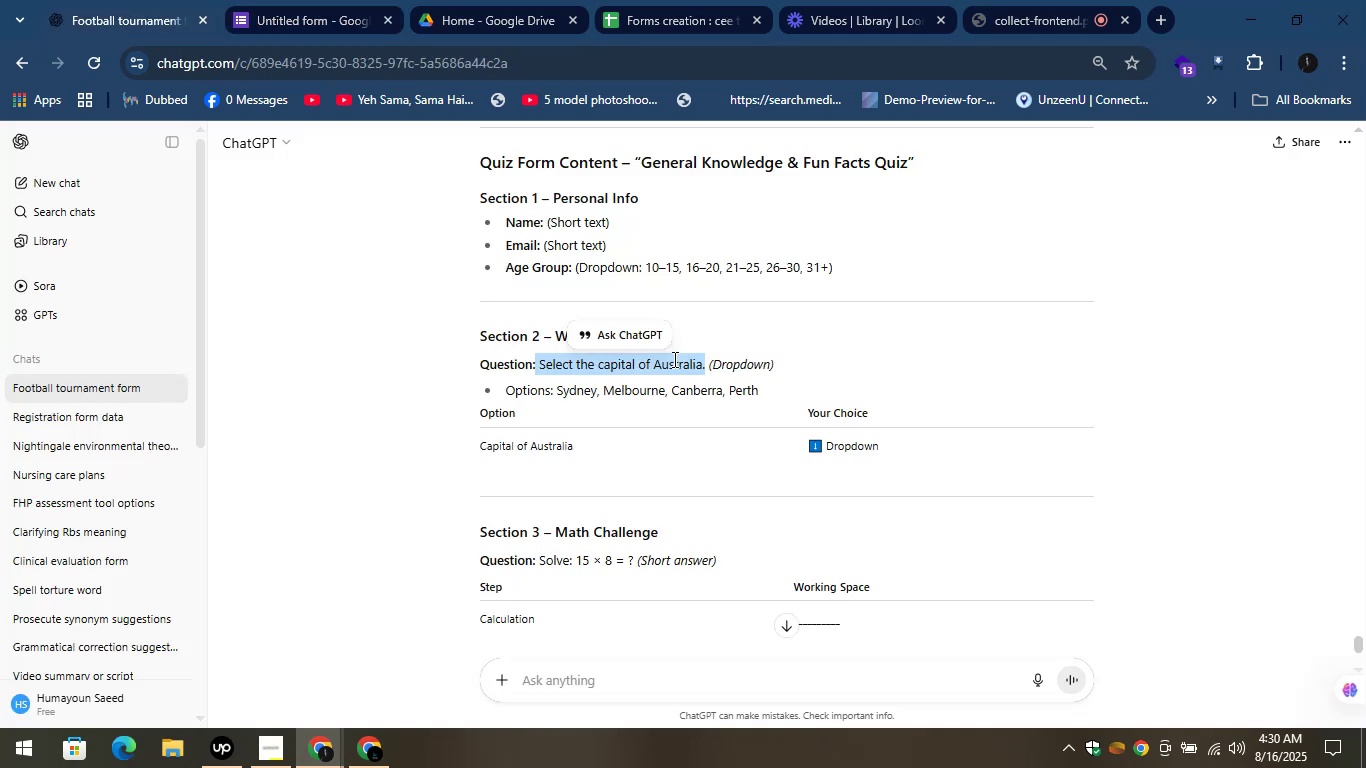 
left_click([717, 434])
 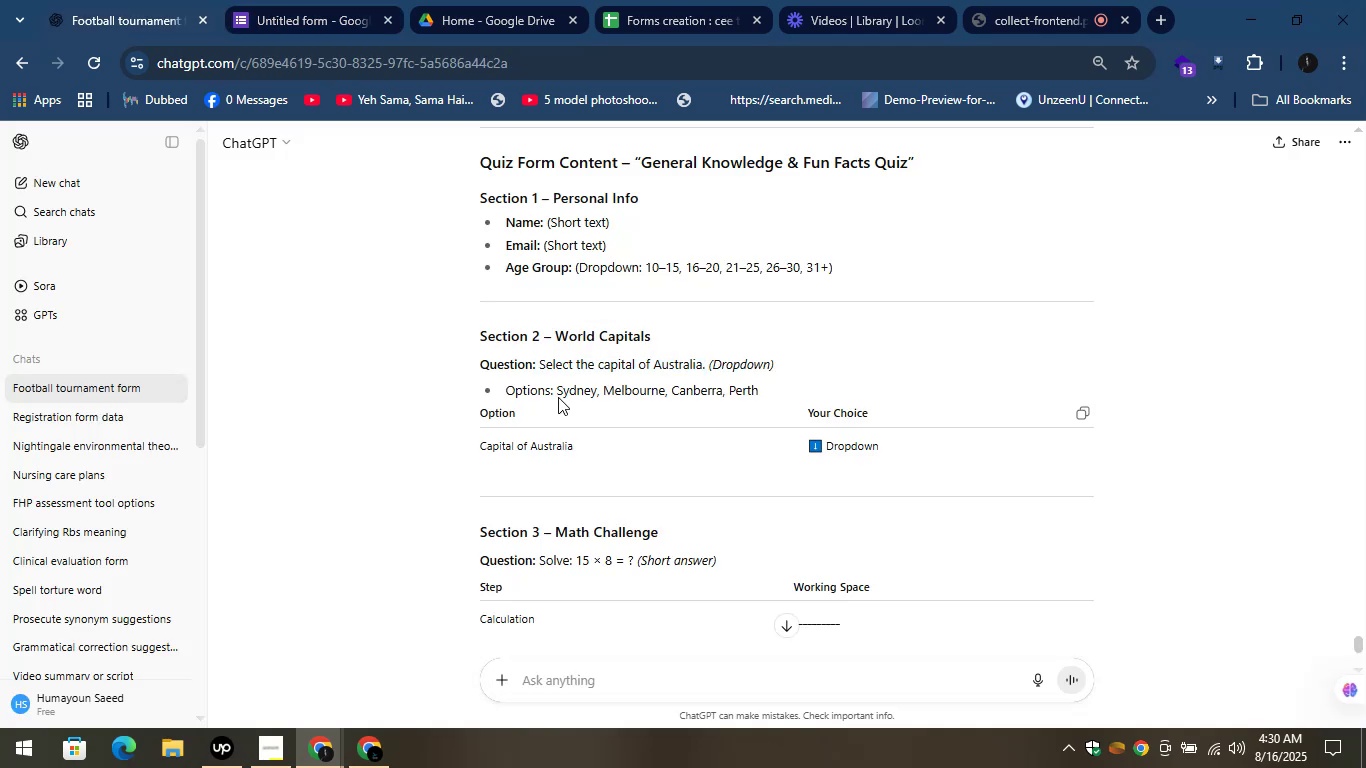 
left_click_drag(start_coordinate=[556, 392], to_coordinate=[596, 394])
 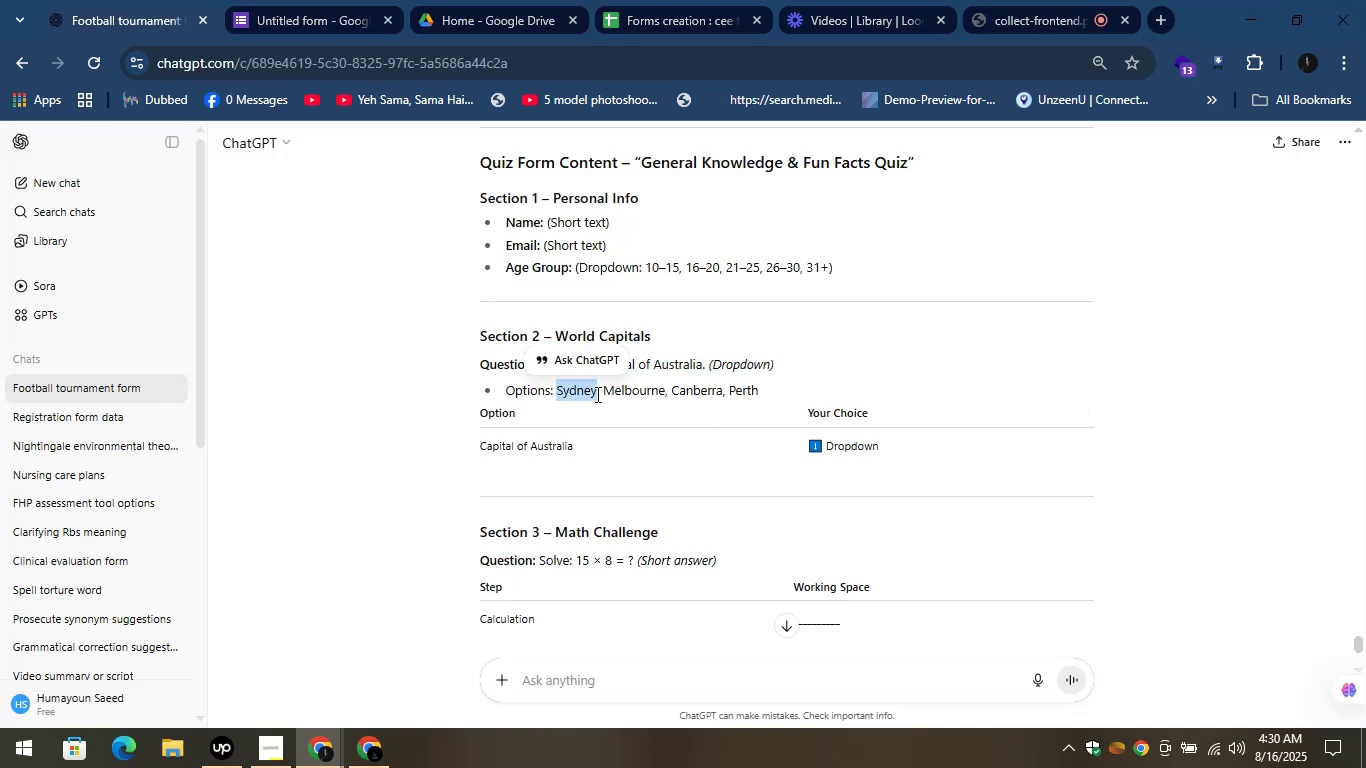 
key(Control+C)
 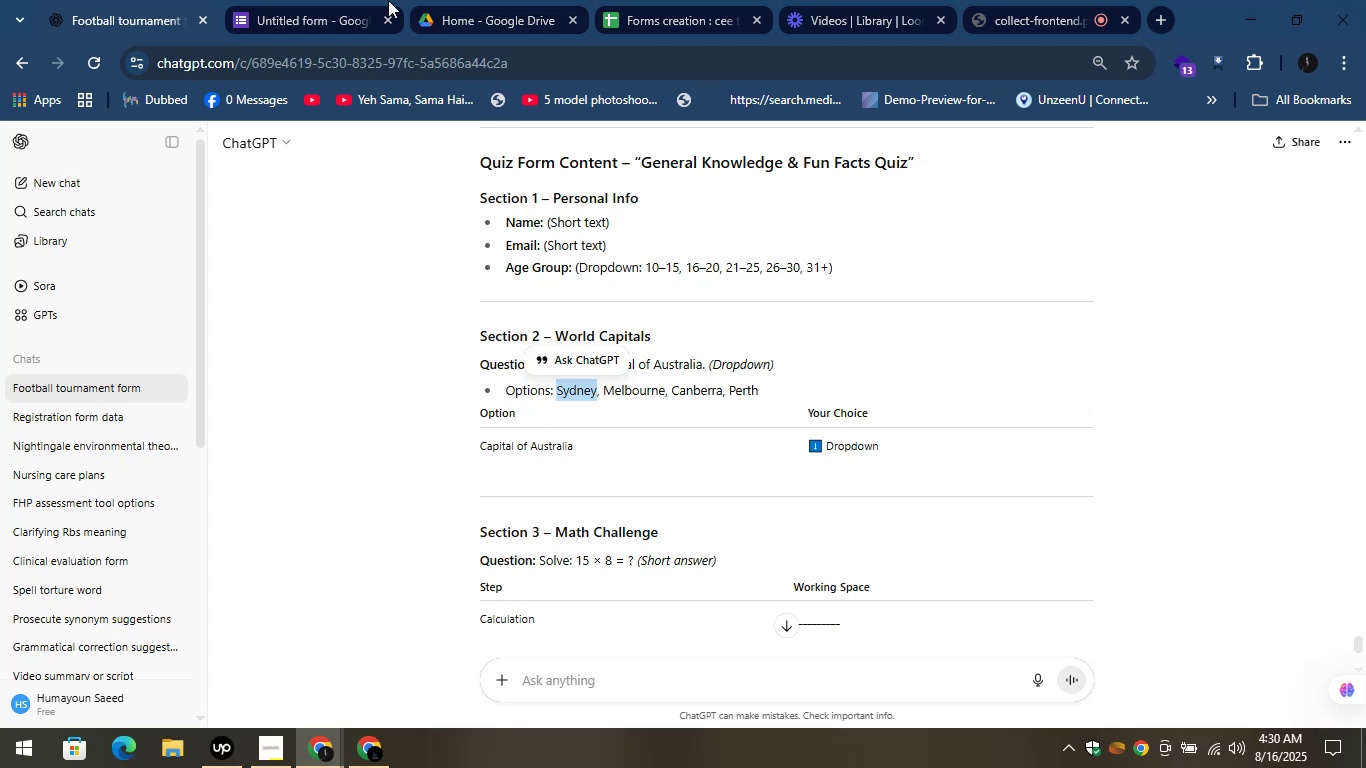 
left_click([291, 0])
 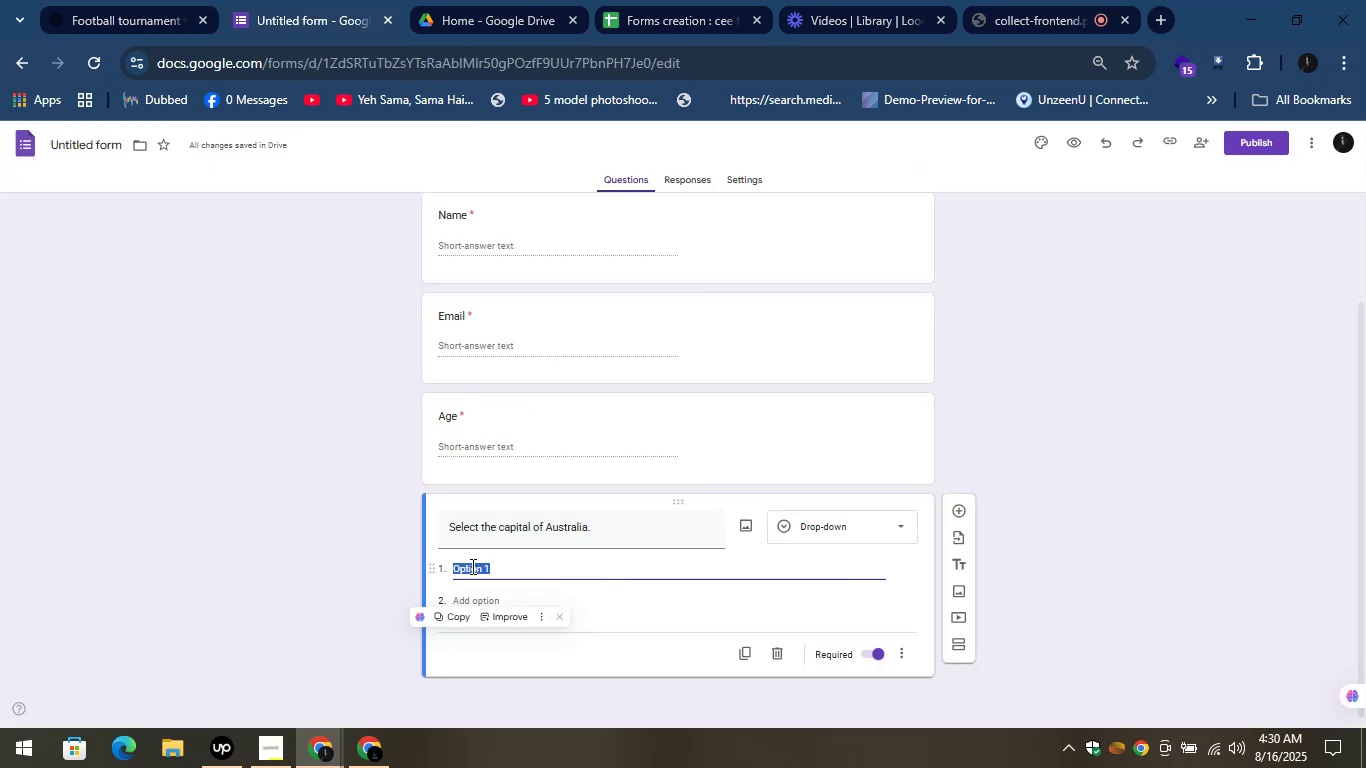 
key(Control+V)
 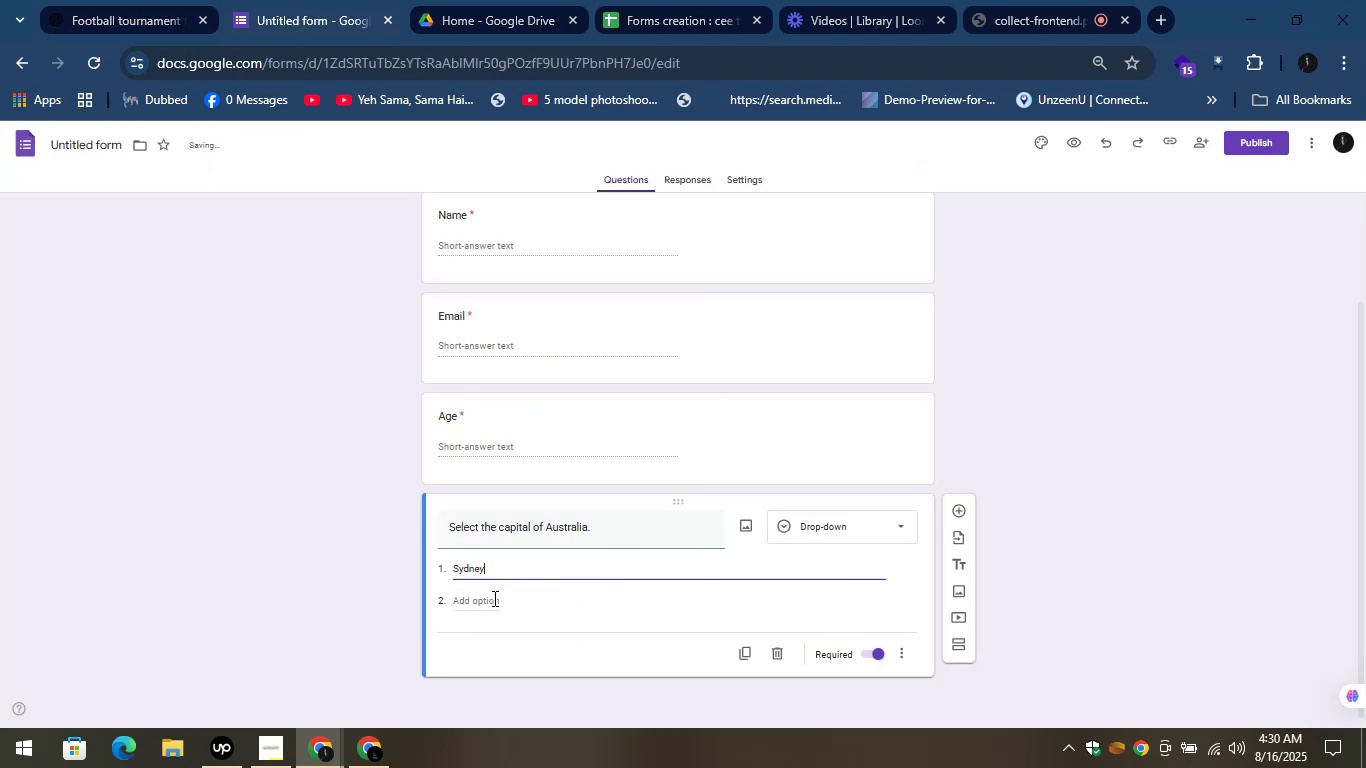 
left_click([493, 597])
 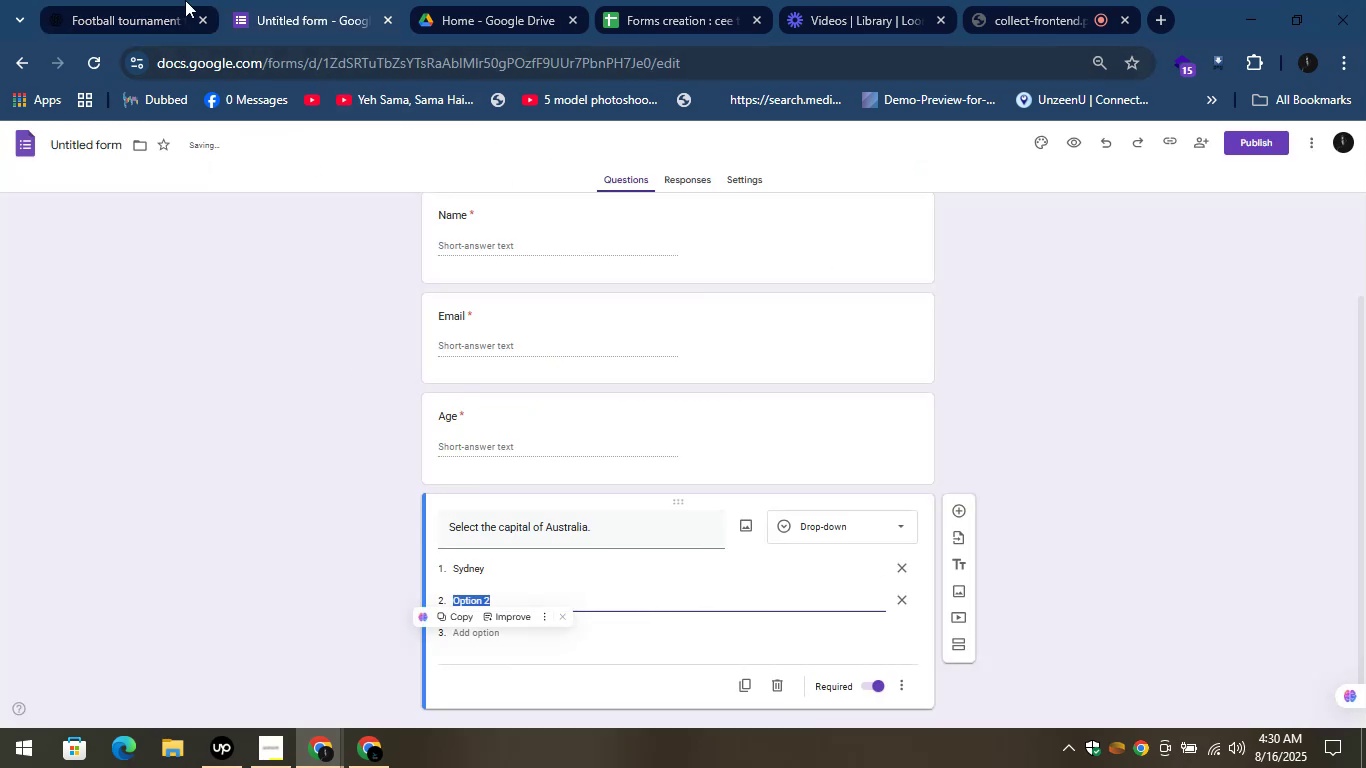 
left_click([159, 0])
 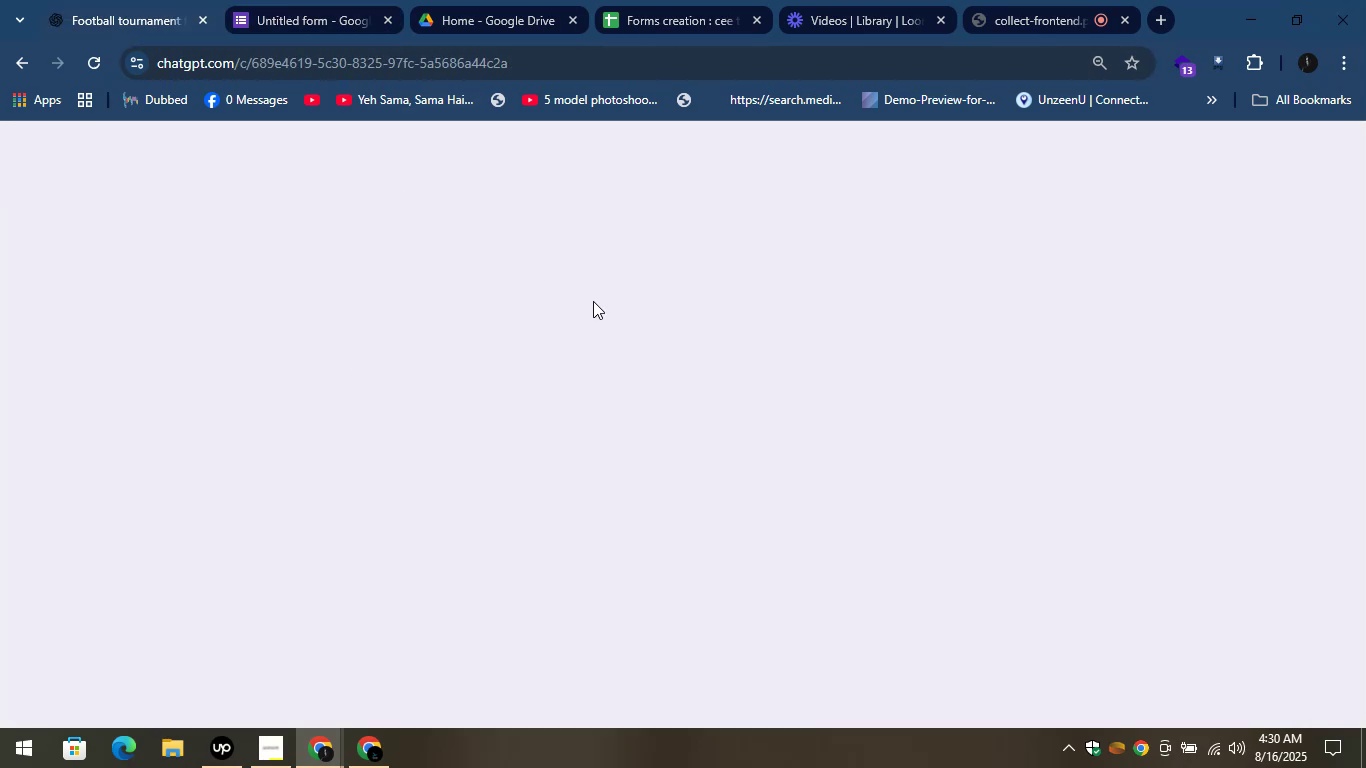 
mouse_move([636, 343])
 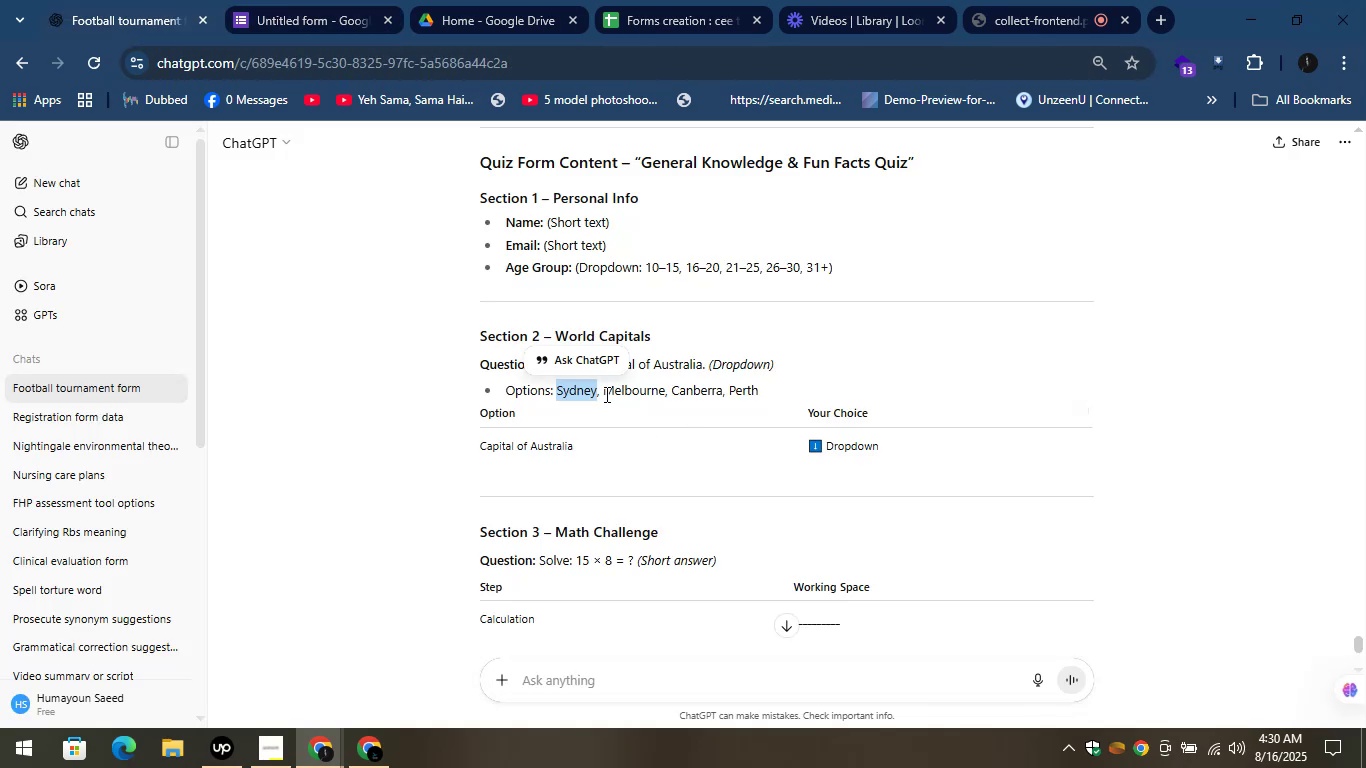 
left_click_drag(start_coordinate=[605, 394], to_coordinate=[663, 399])
 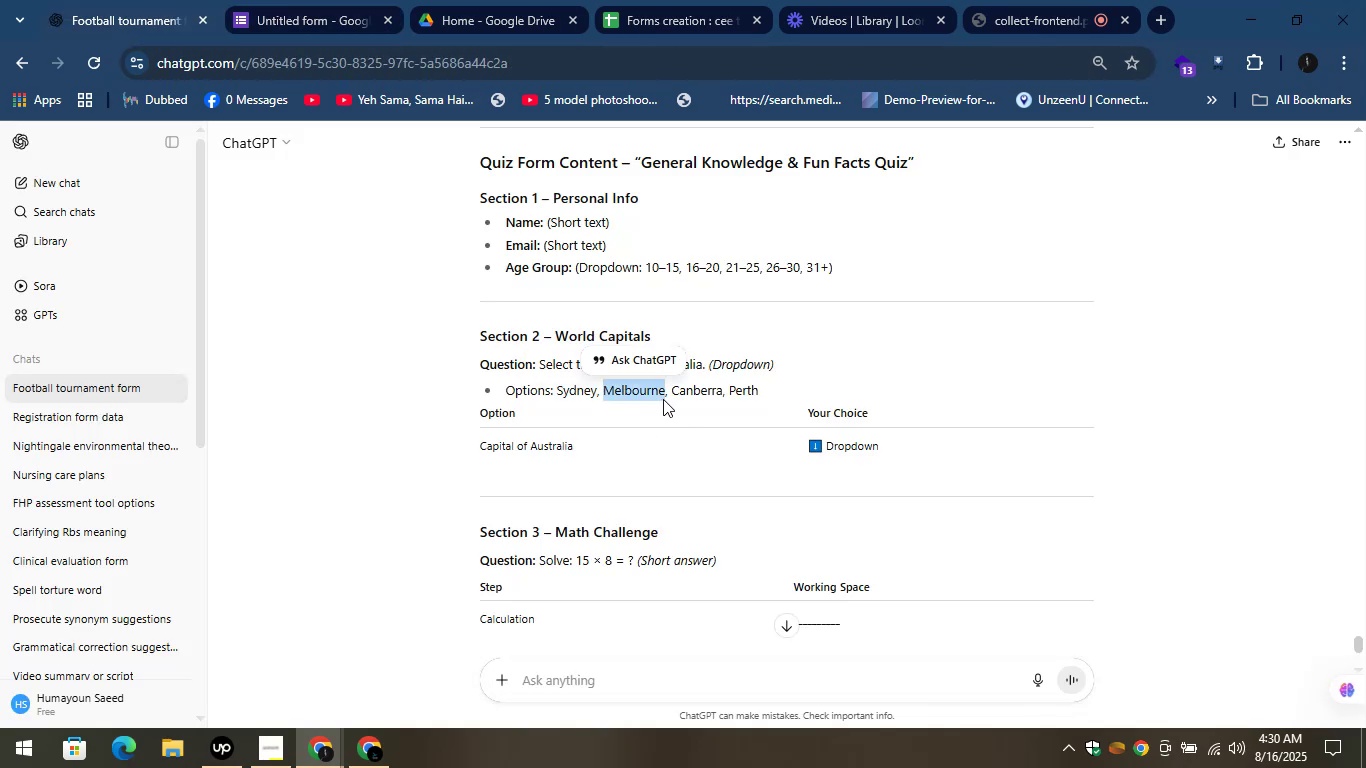 
key(Control+C)
 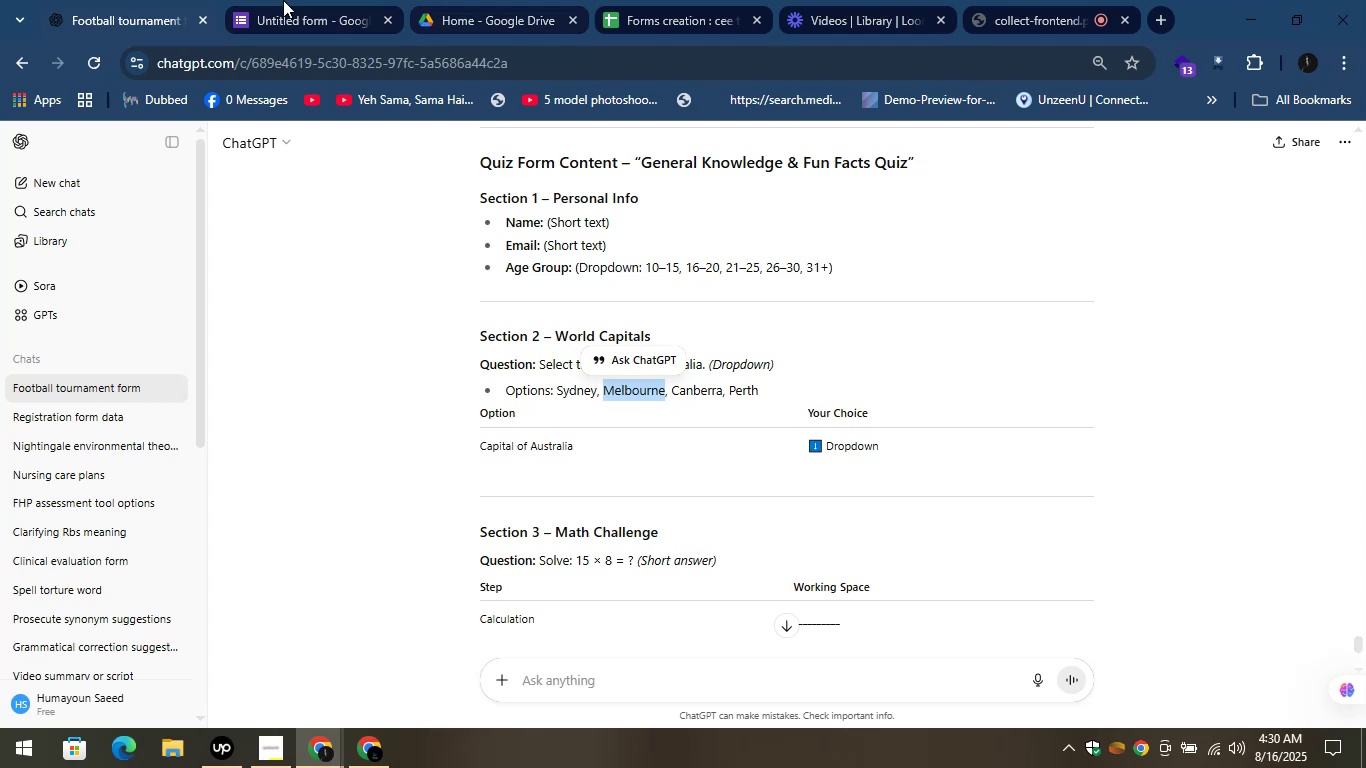 
left_click([260, 0])
 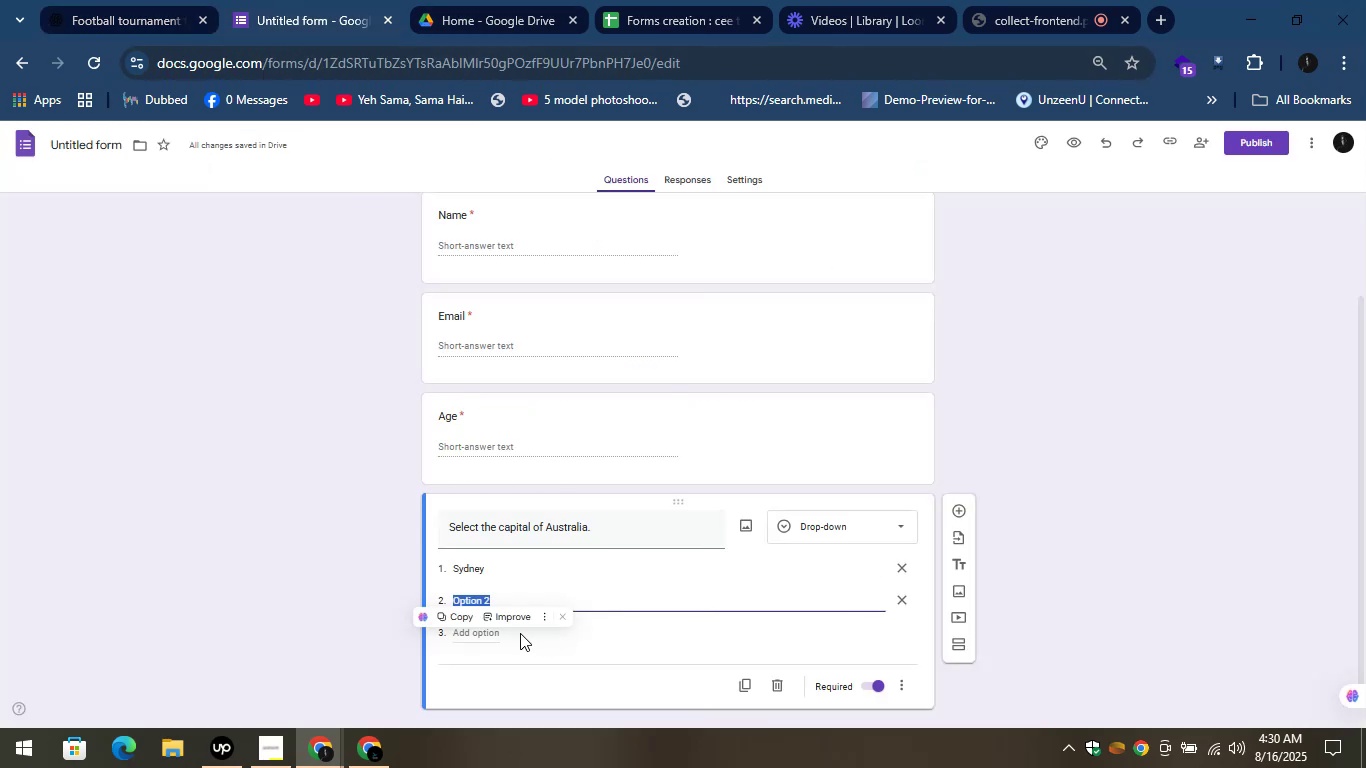 
key(Control+V)
 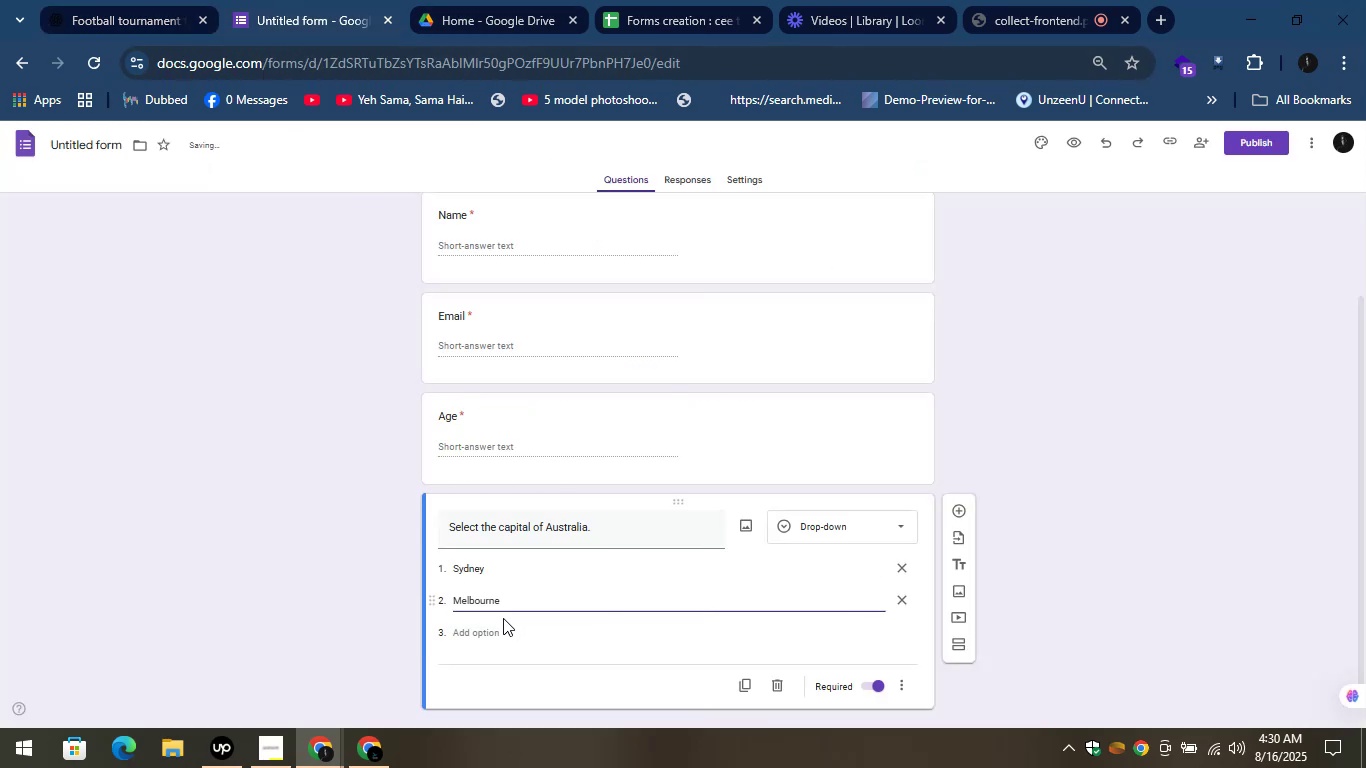 
left_click([494, 622])
 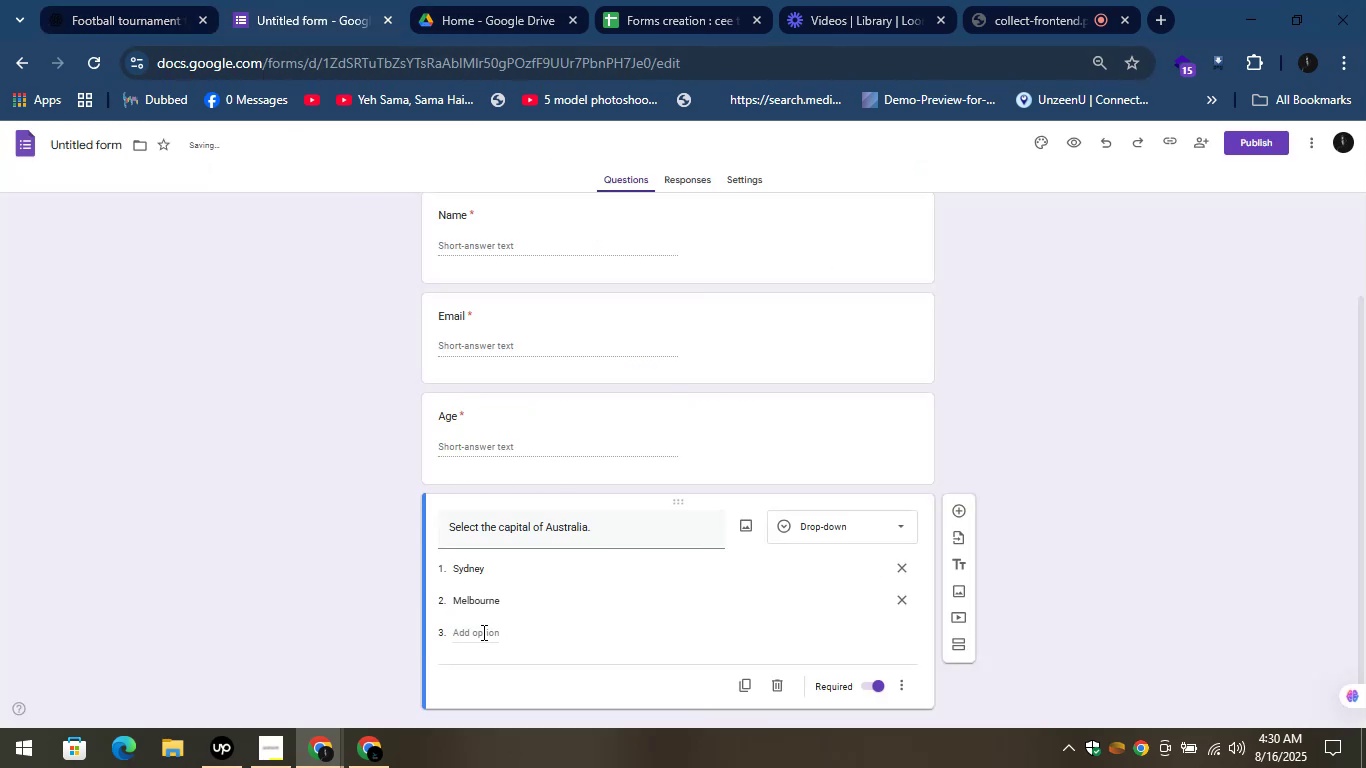 
left_click([482, 632])
 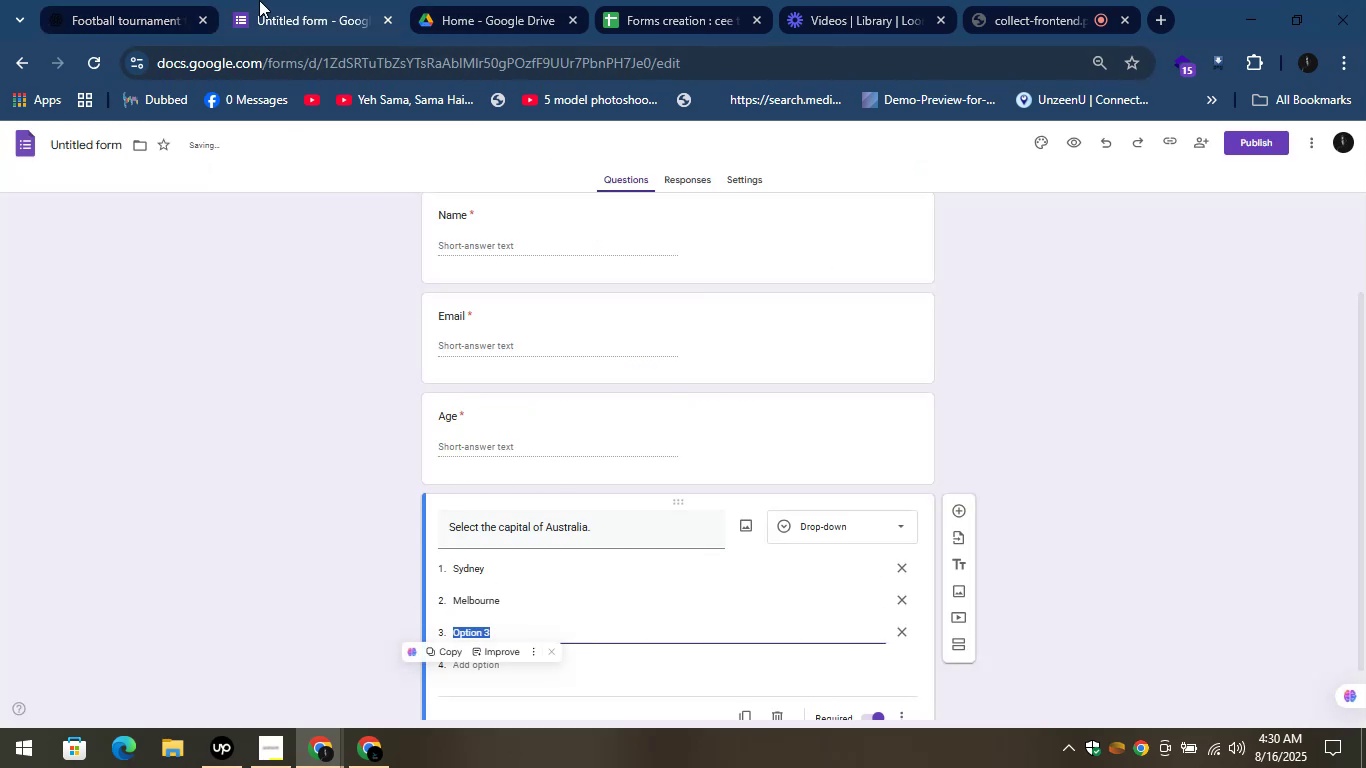 
left_click([145, 0])
 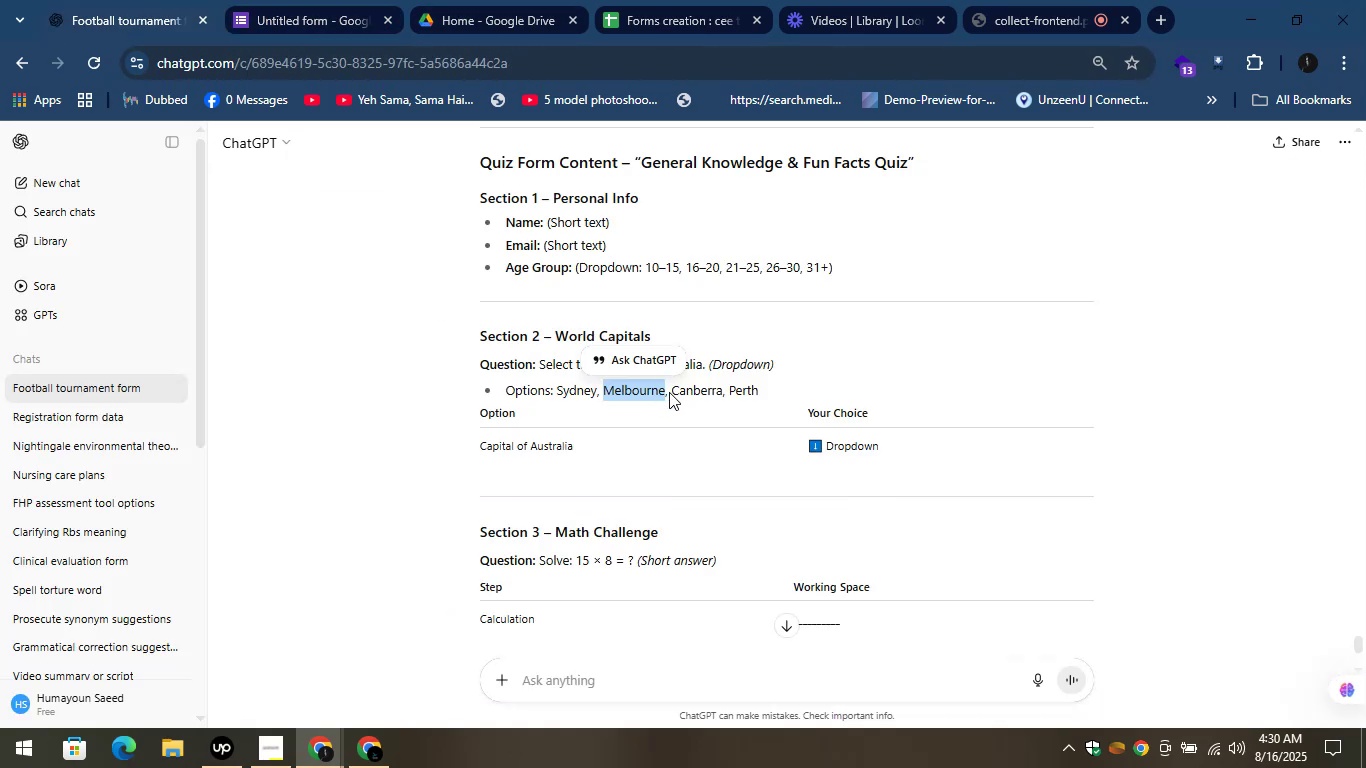 
left_click_drag(start_coordinate=[673, 392], to_coordinate=[721, 395])
 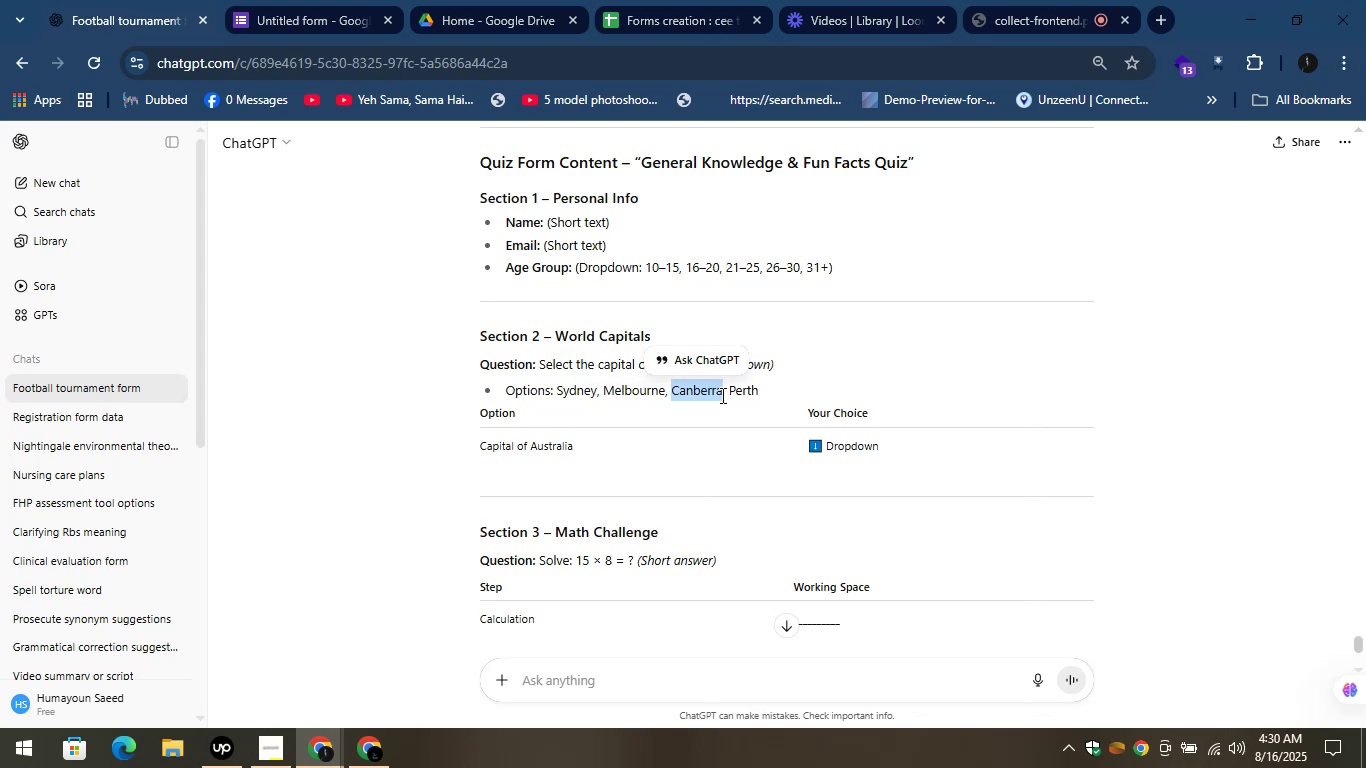 
key(Control+C)
 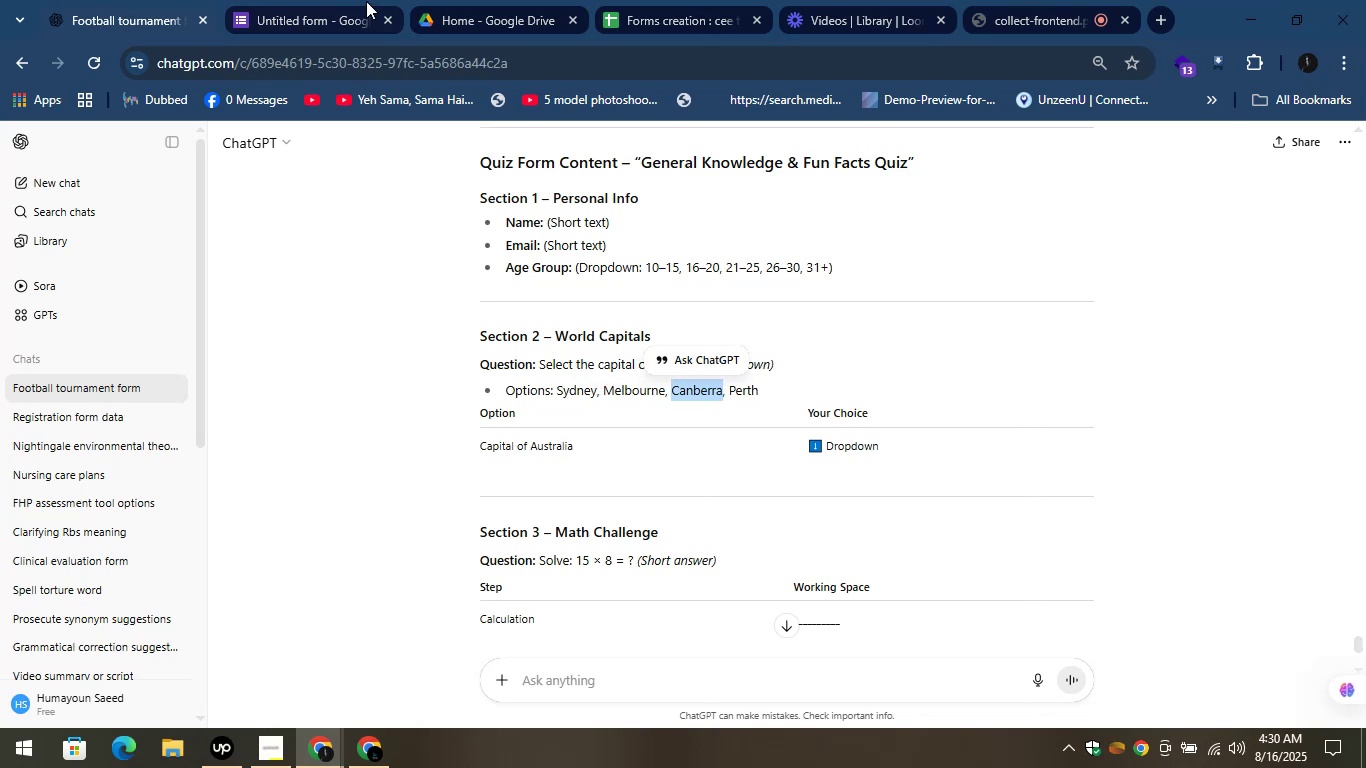 
left_click([336, 0])
 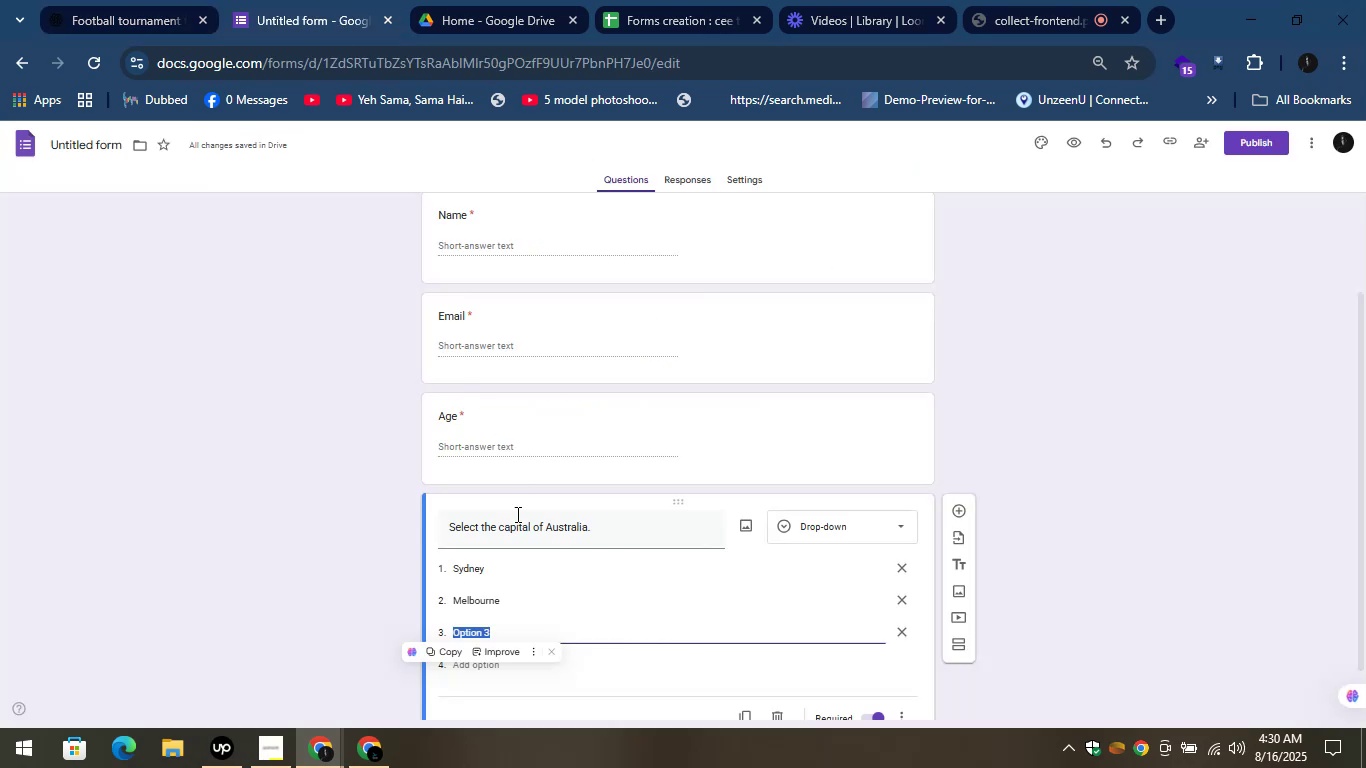 
key(Control+V)
 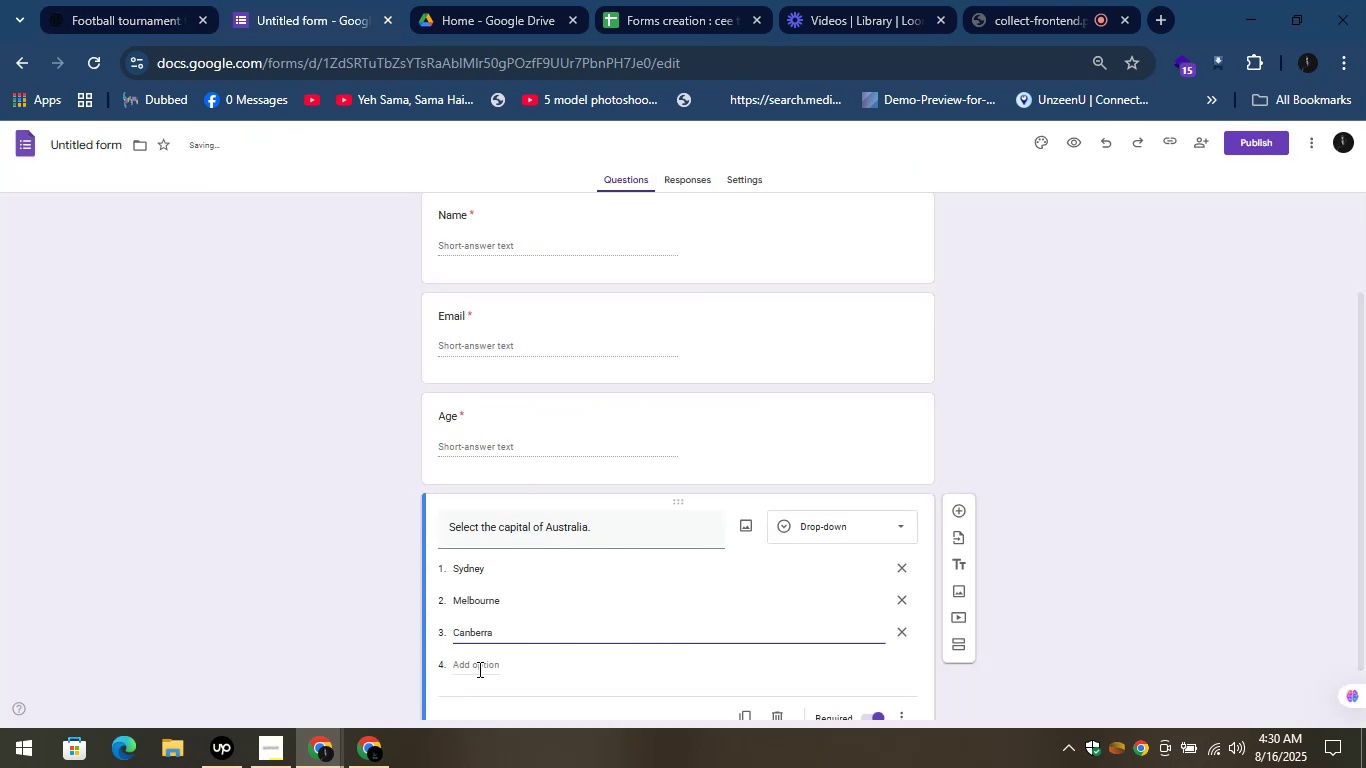 
left_click([478, 669])
 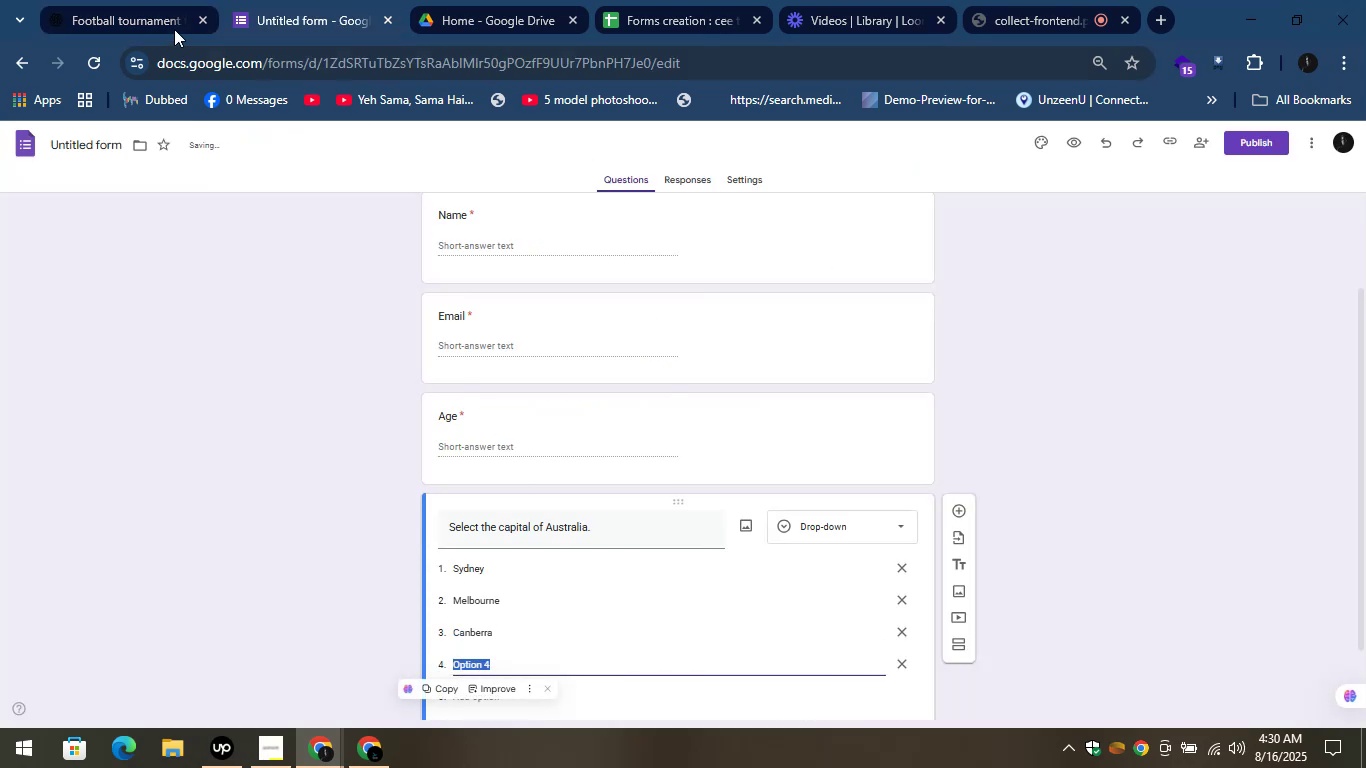 
left_click([146, 3])
 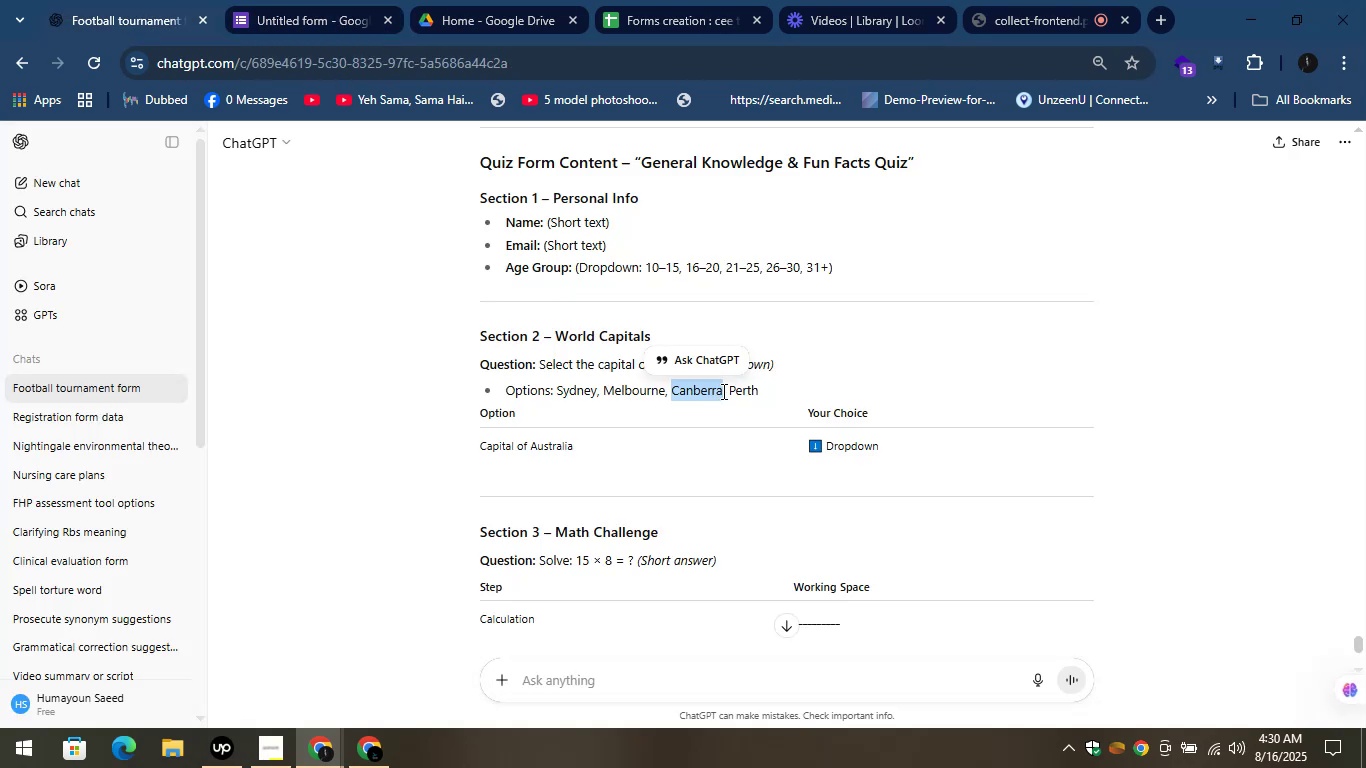 
left_click_drag(start_coordinate=[726, 390], to_coordinate=[764, 392])
 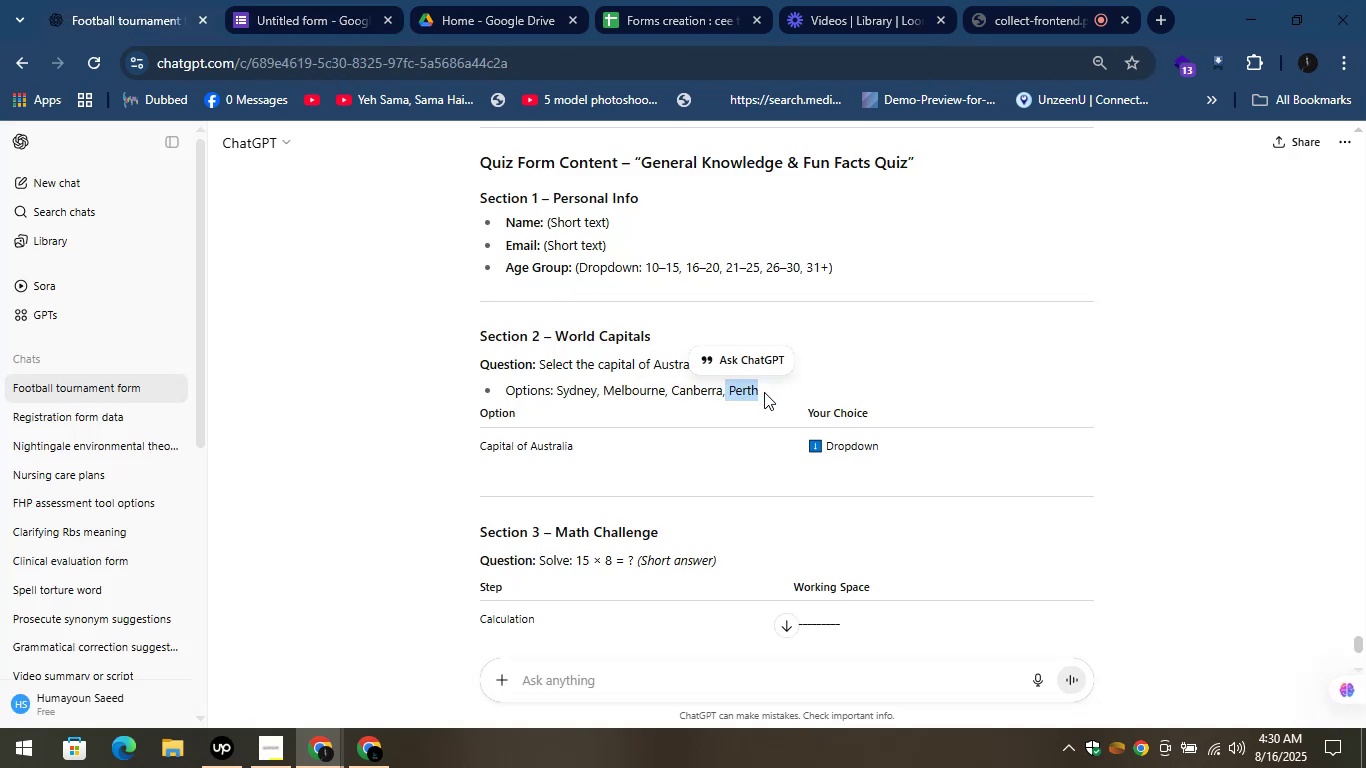 
key(Control+C)
 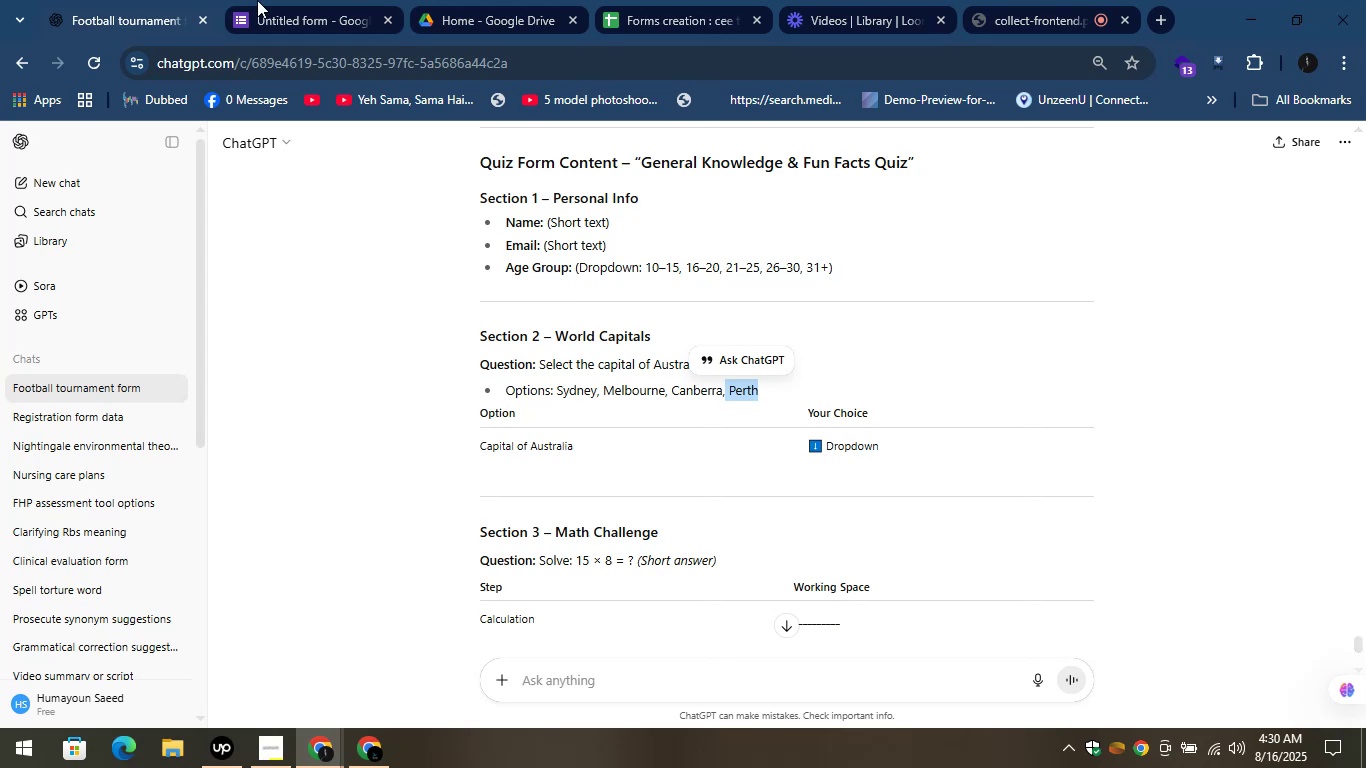 
left_click([308, 0])
 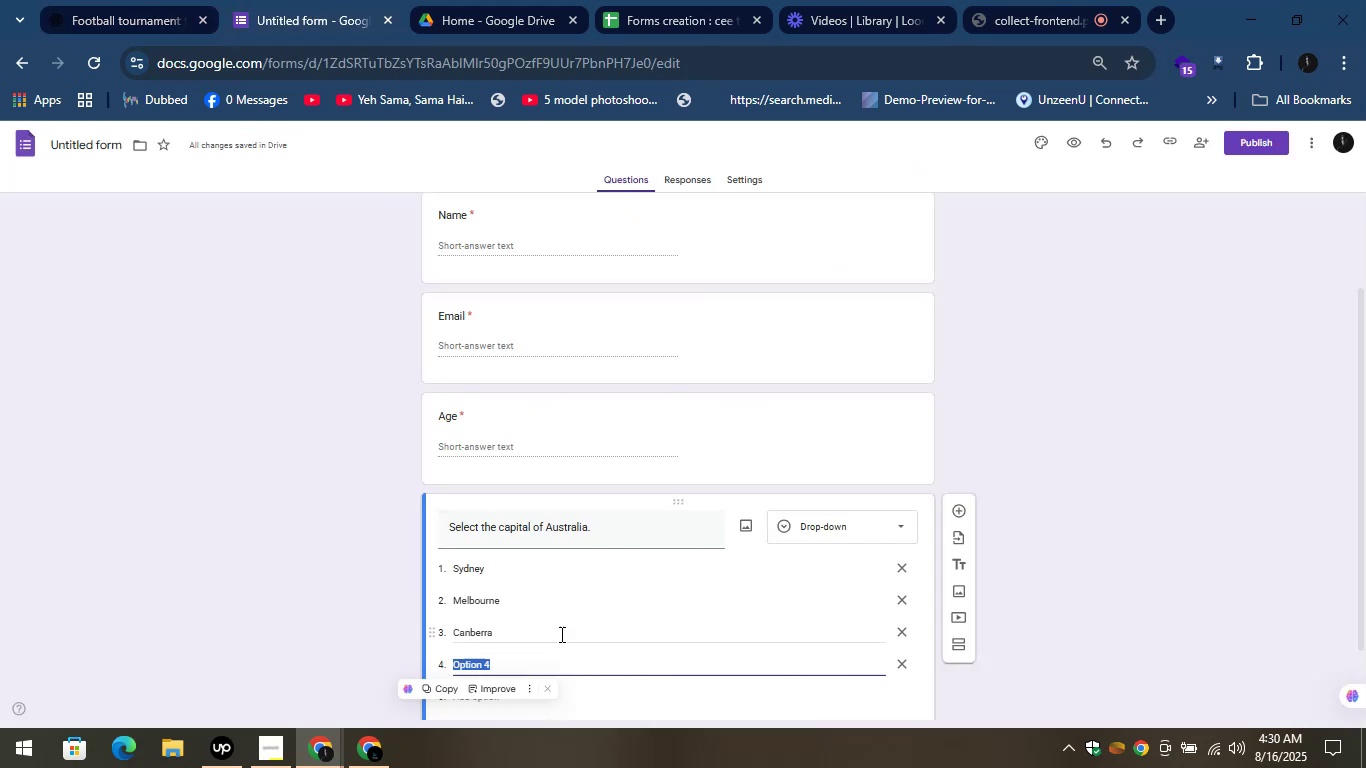 
key(Control+V)
 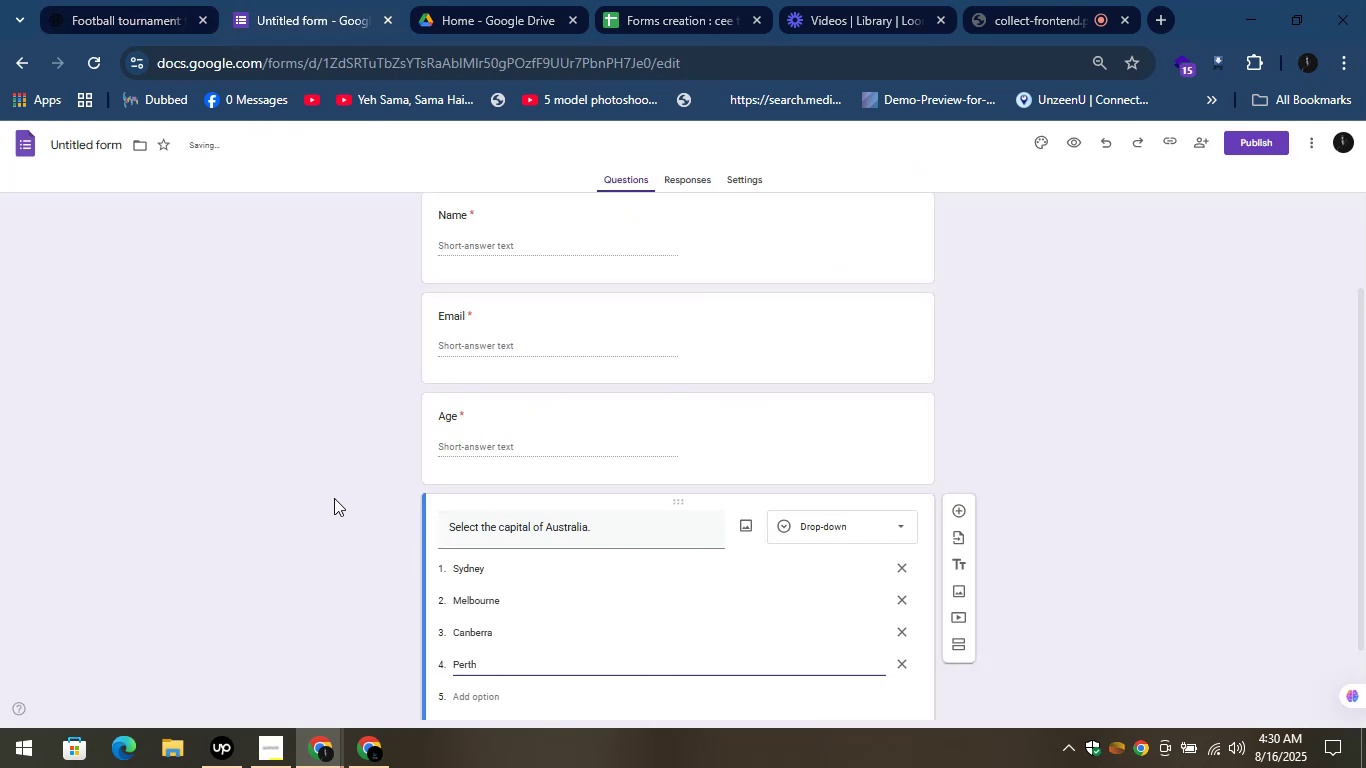 
left_click([334, 498])
 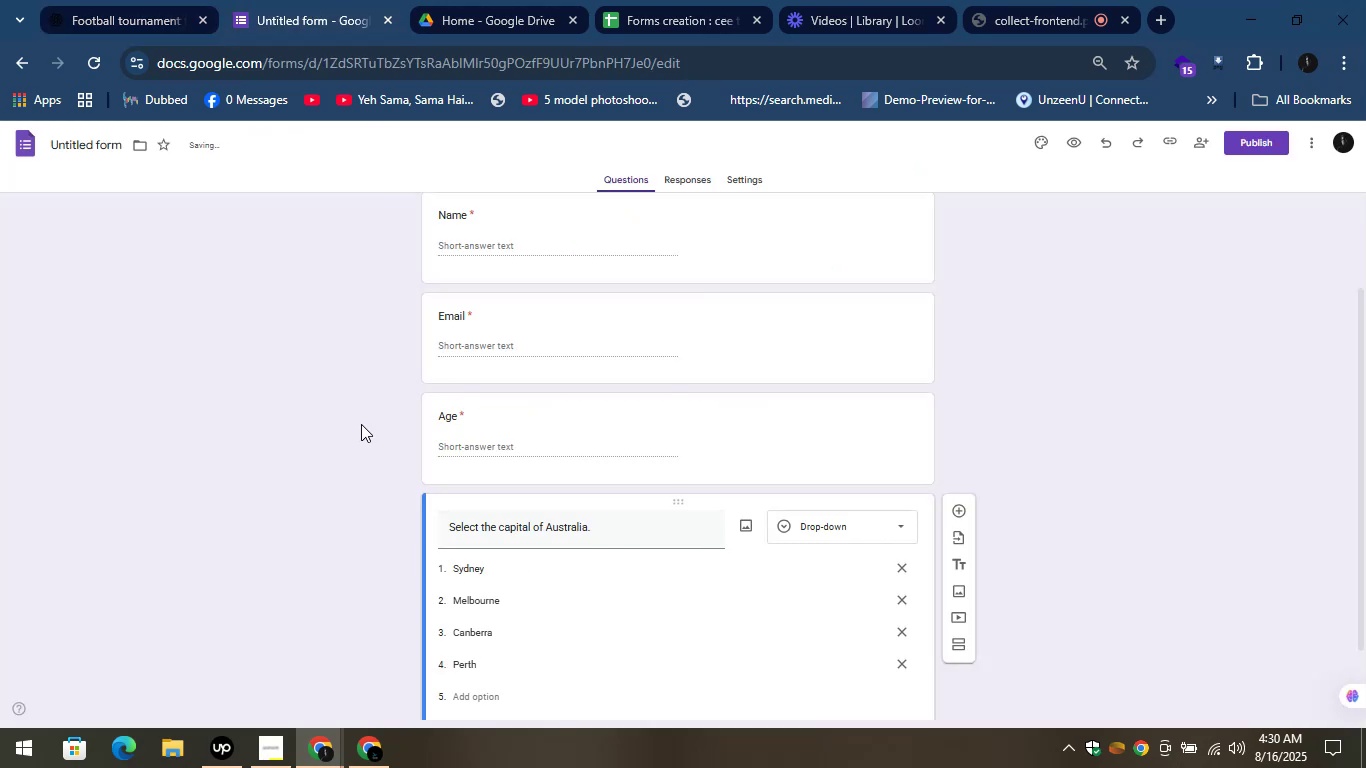 
scroll: coordinate [361, 423], scroll_direction: down, amount: 3.0
 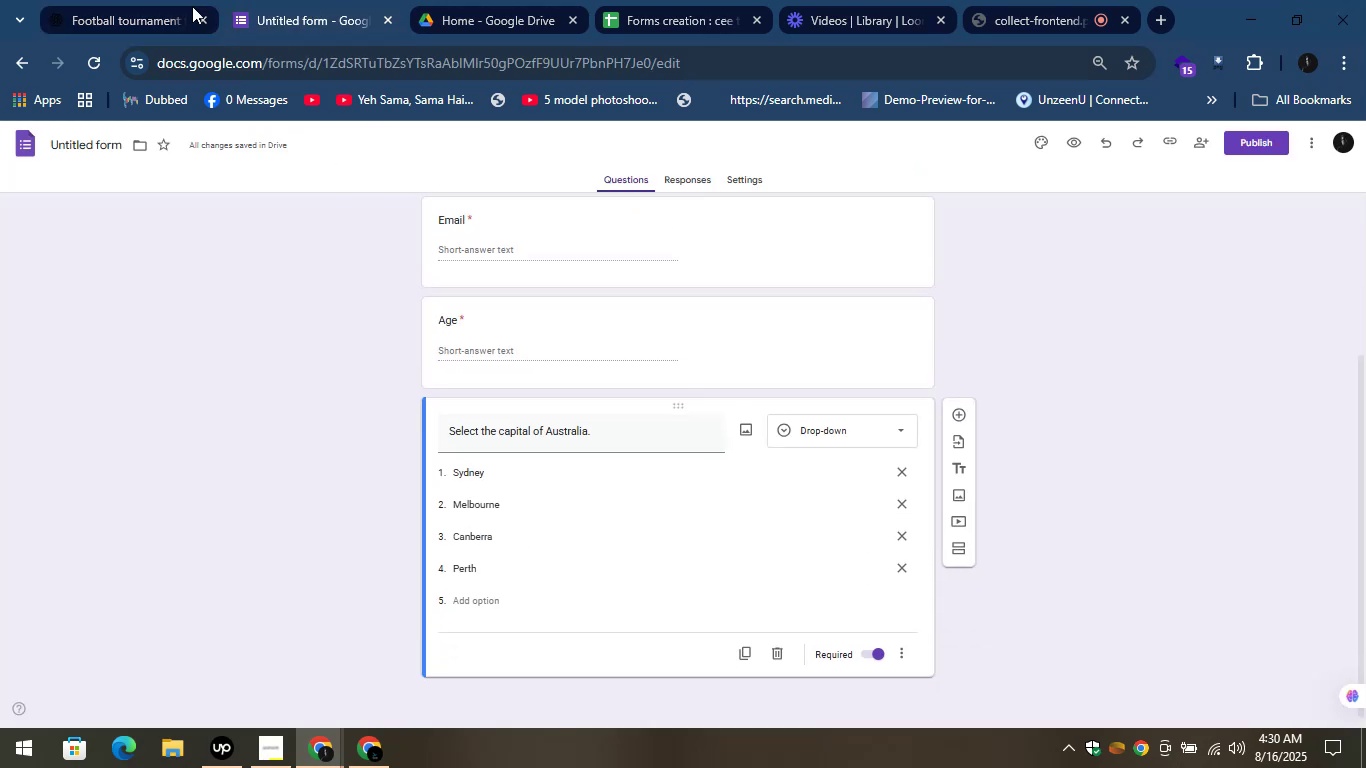 
left_click([109, 0])
 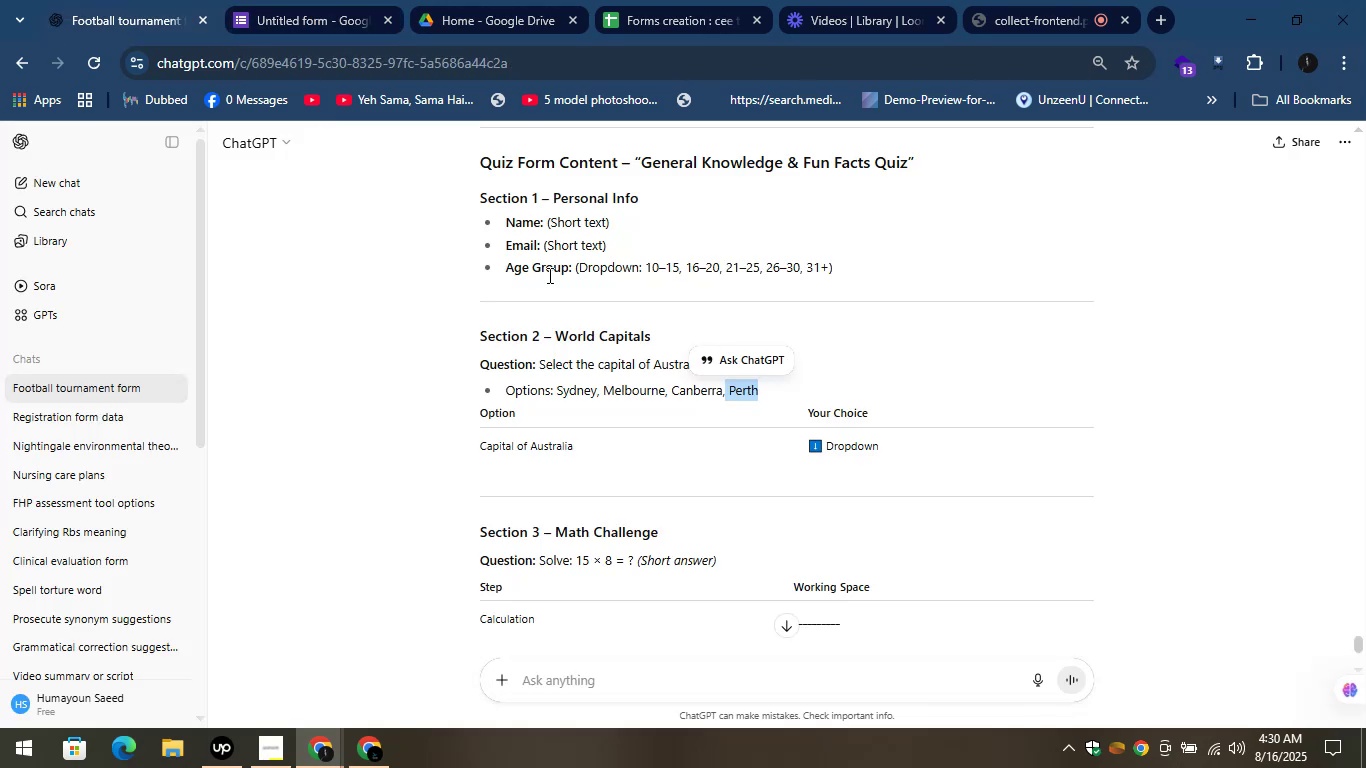 
left_click([837, 323])
 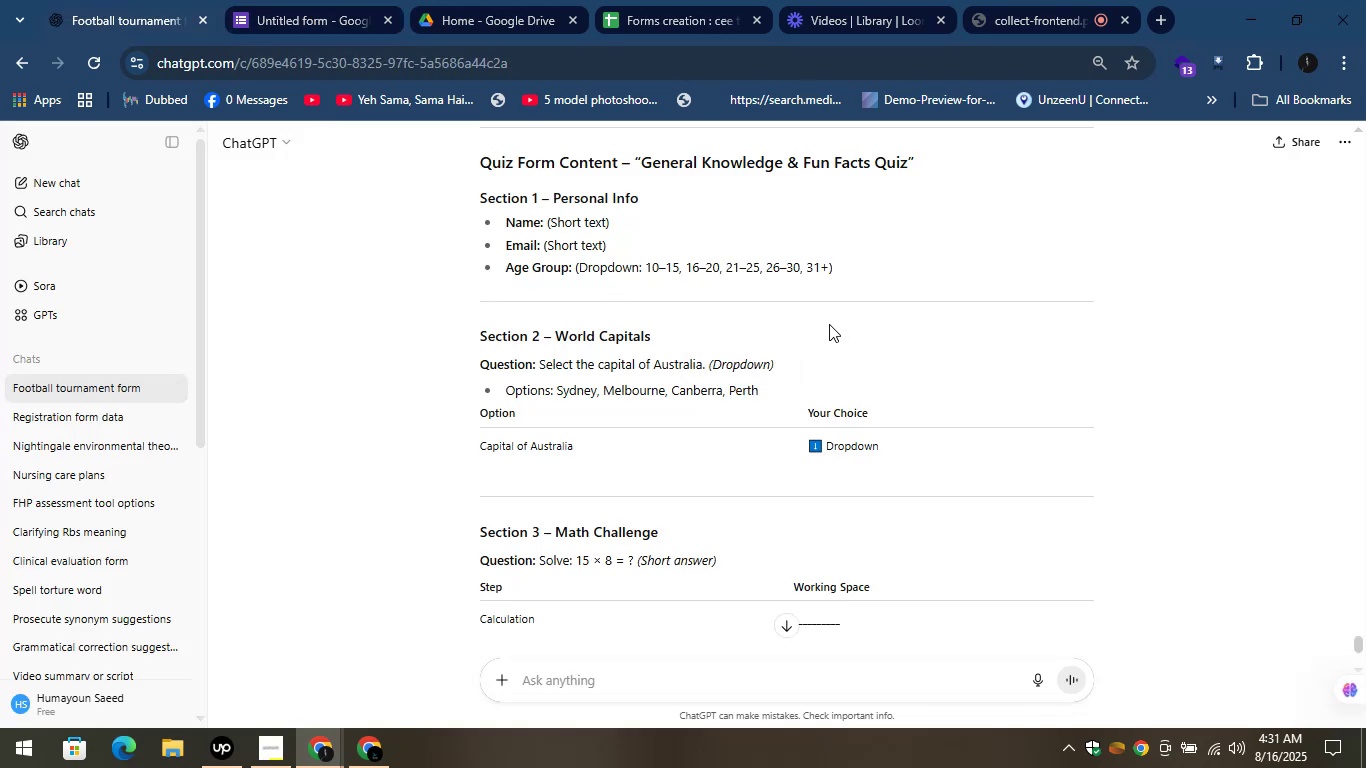 
scroll: coordinate [828, 325], scroll_direction: down, amount: 2.0
 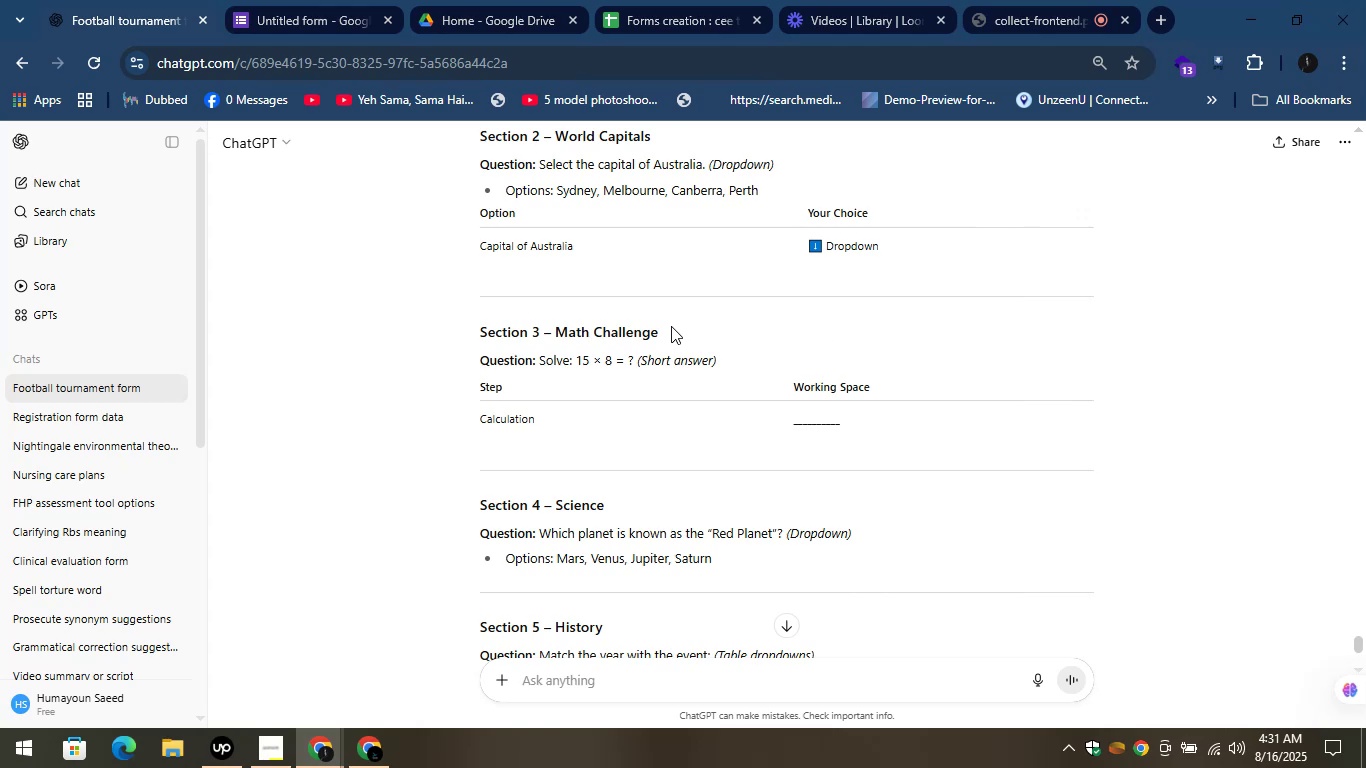 
left_click_drag(start_coordinate=[666, 334], to_coordinate=[557, 321])
 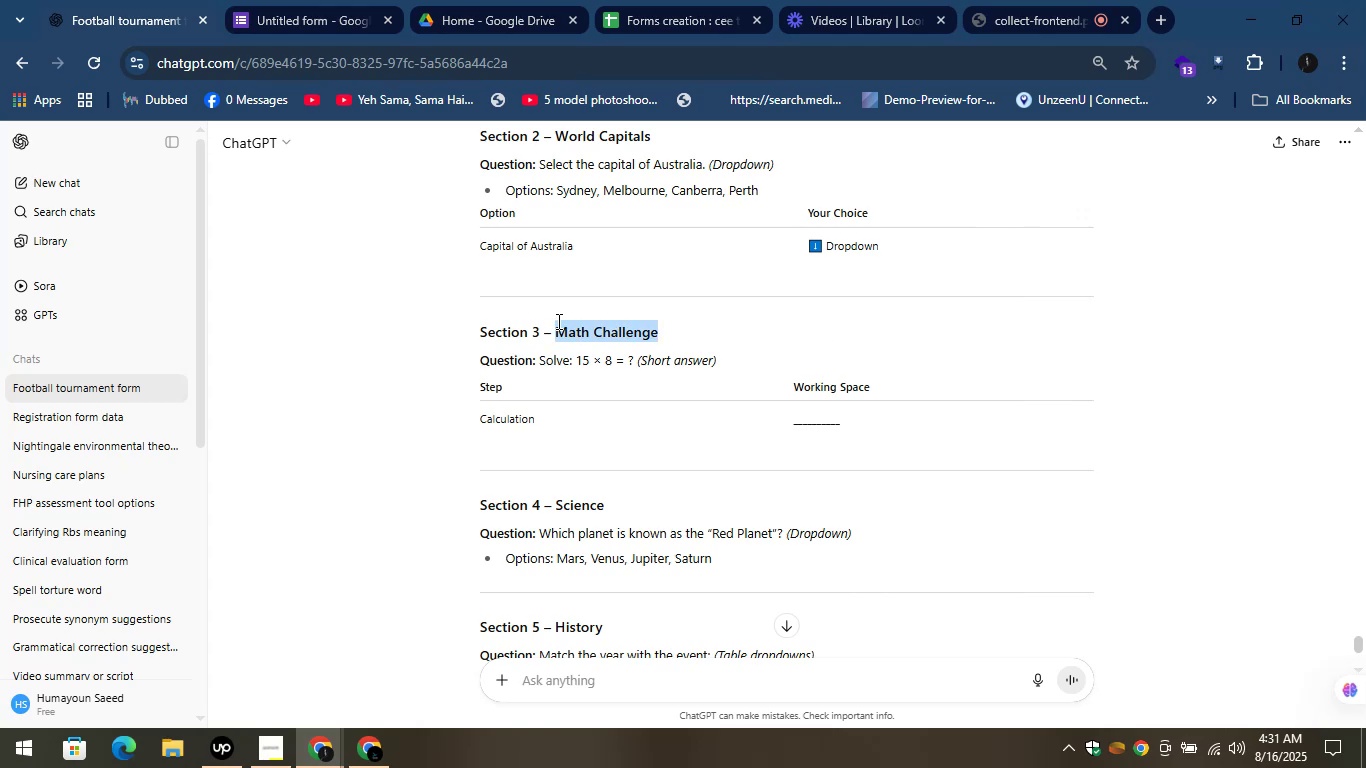 
key(Control+C)
 